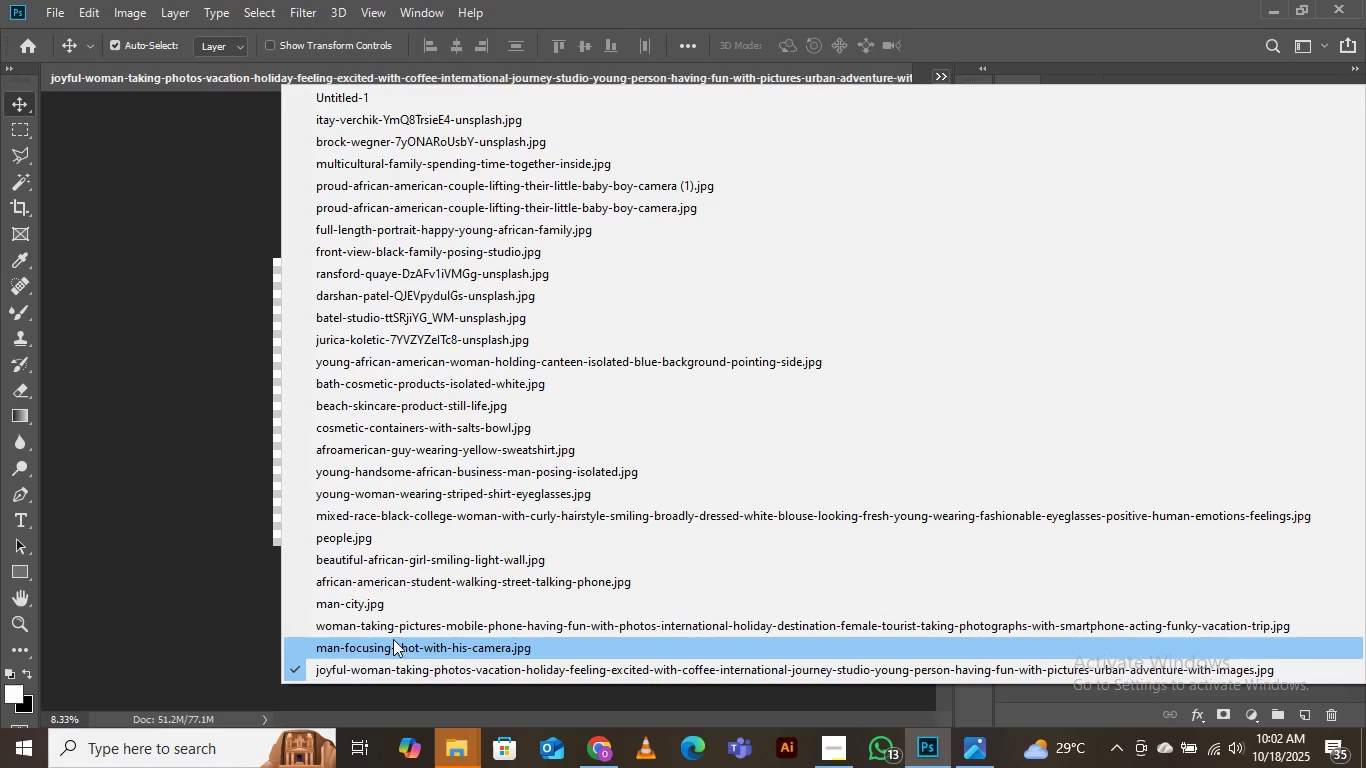 
left_click([393, 626])
 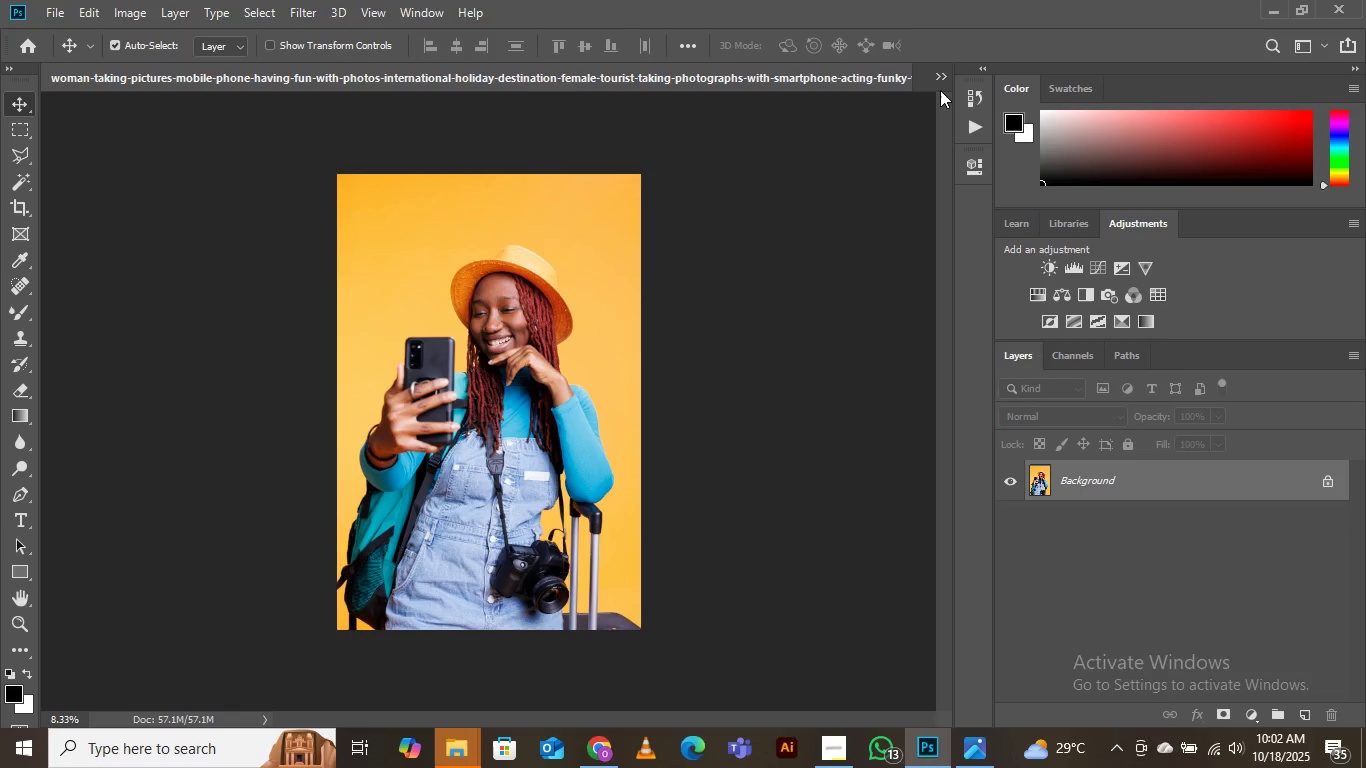 
wait(5.89)
 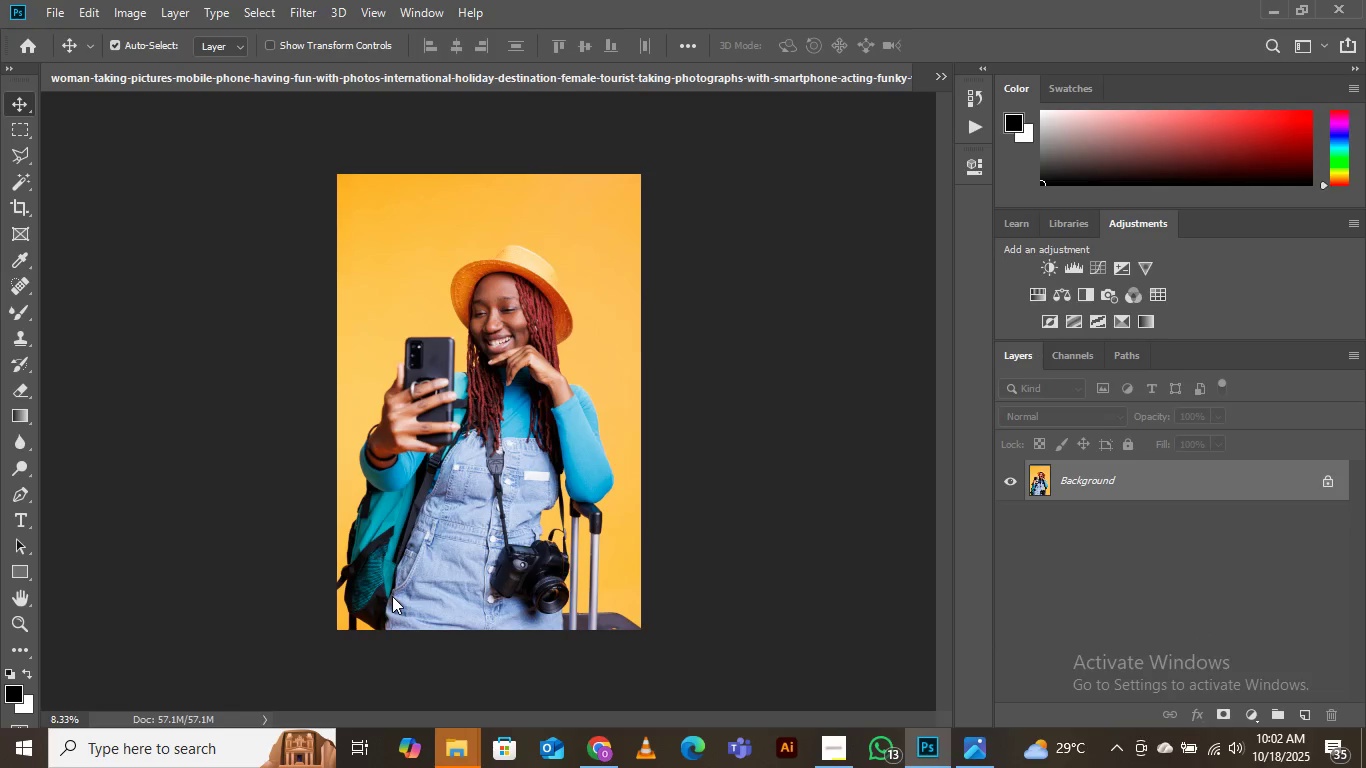 
left_click([946, 75])
 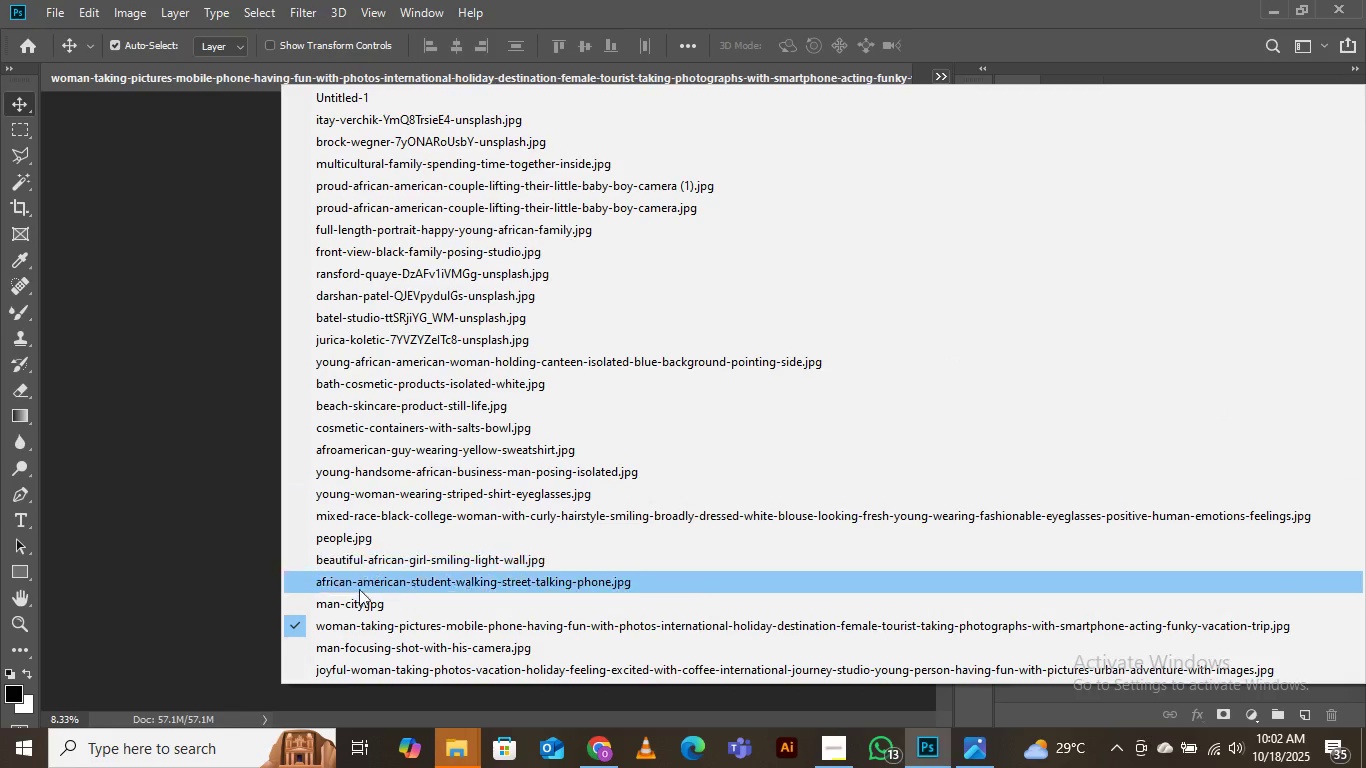 
left_click([371, 607])
 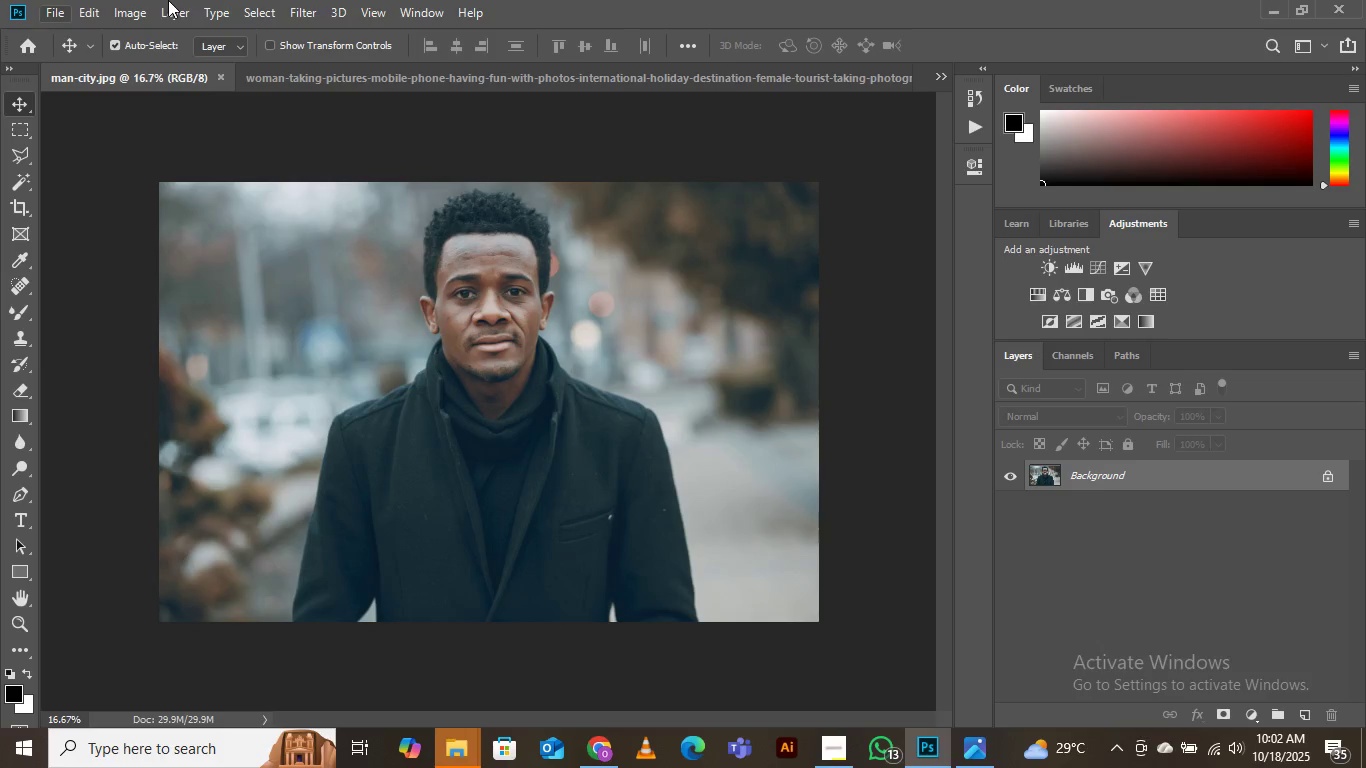 
left_click([62, 12])
 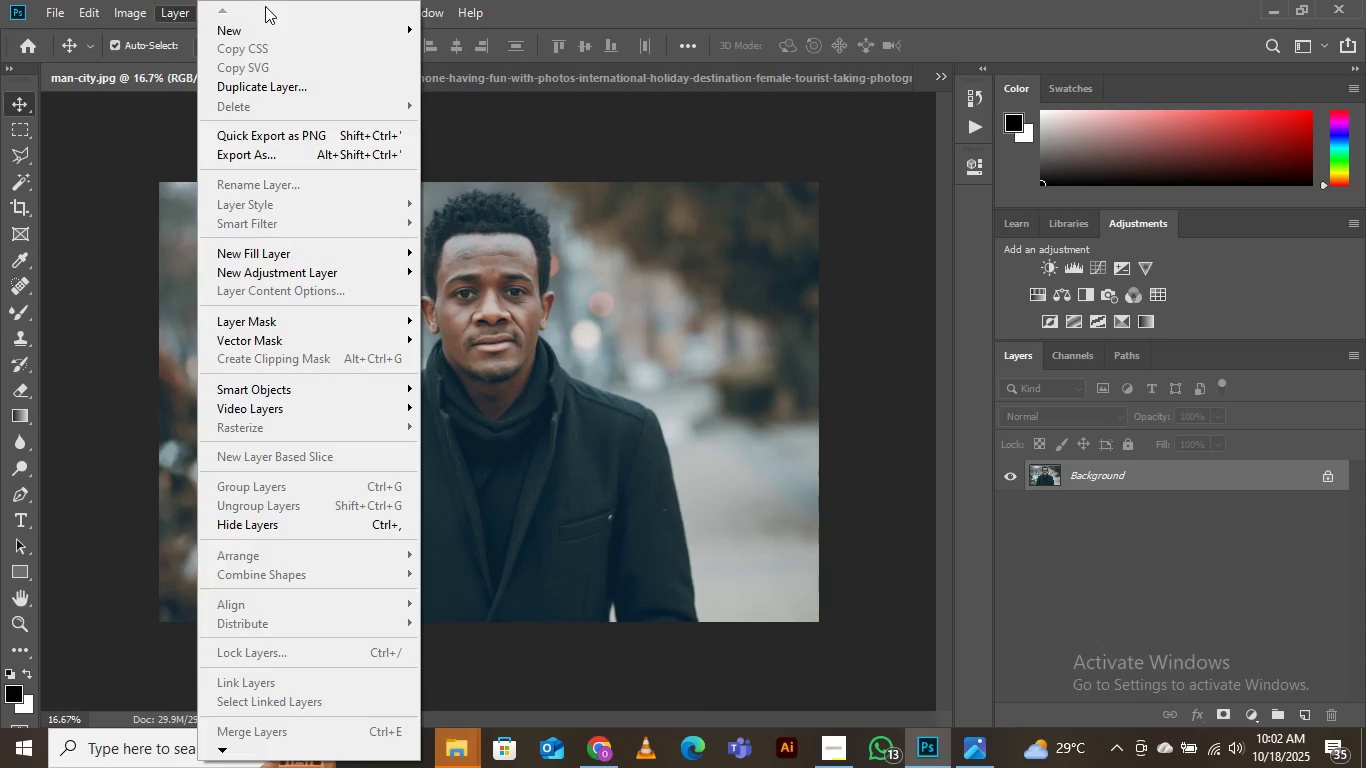 
left_click([127, 154])
 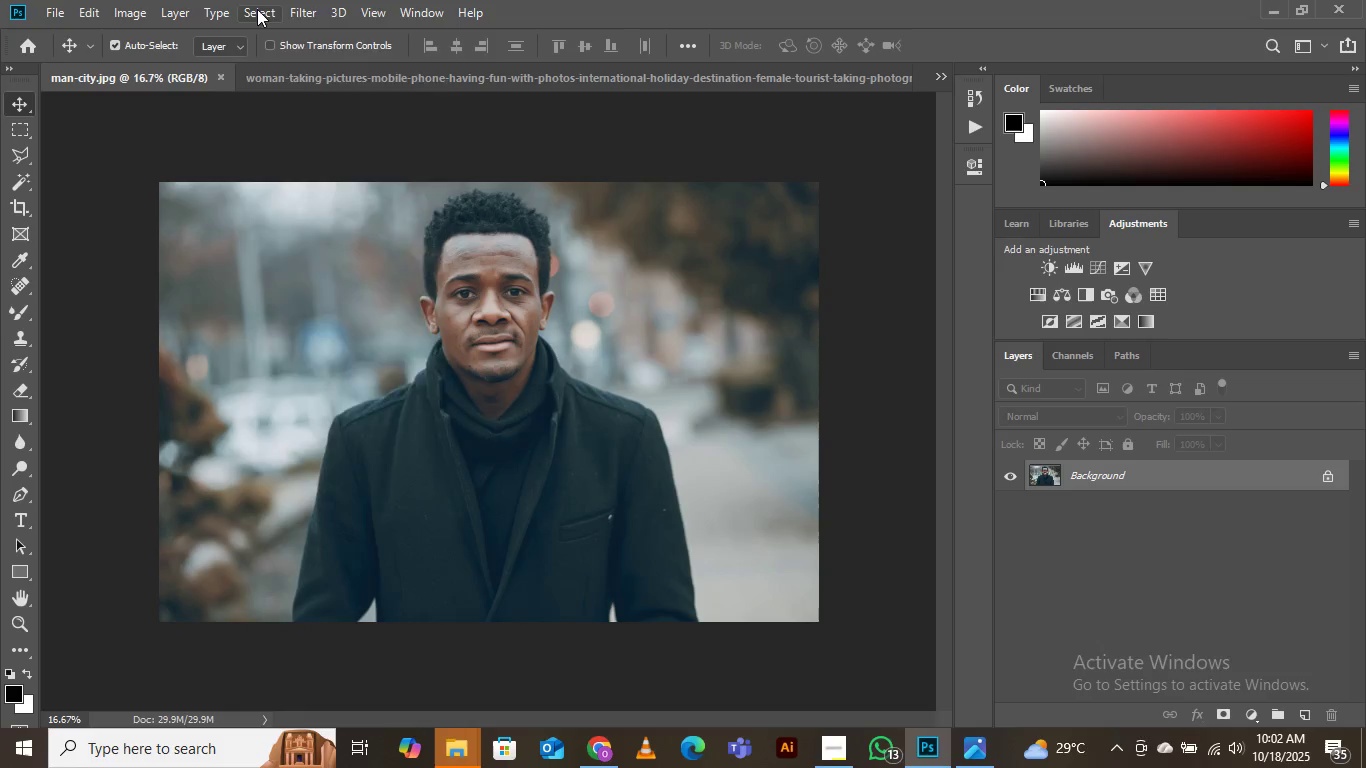 
left_click([257, 9])
 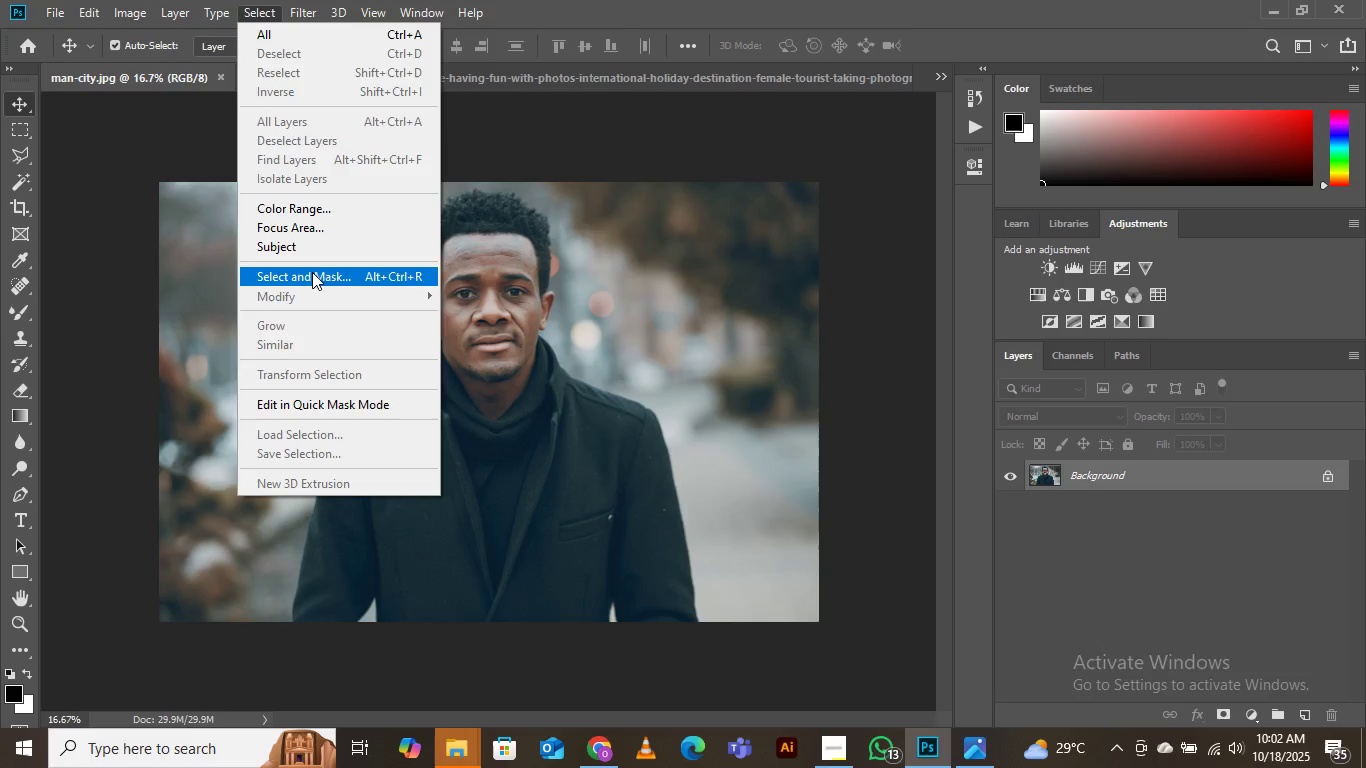 
left_click([312, 272])
 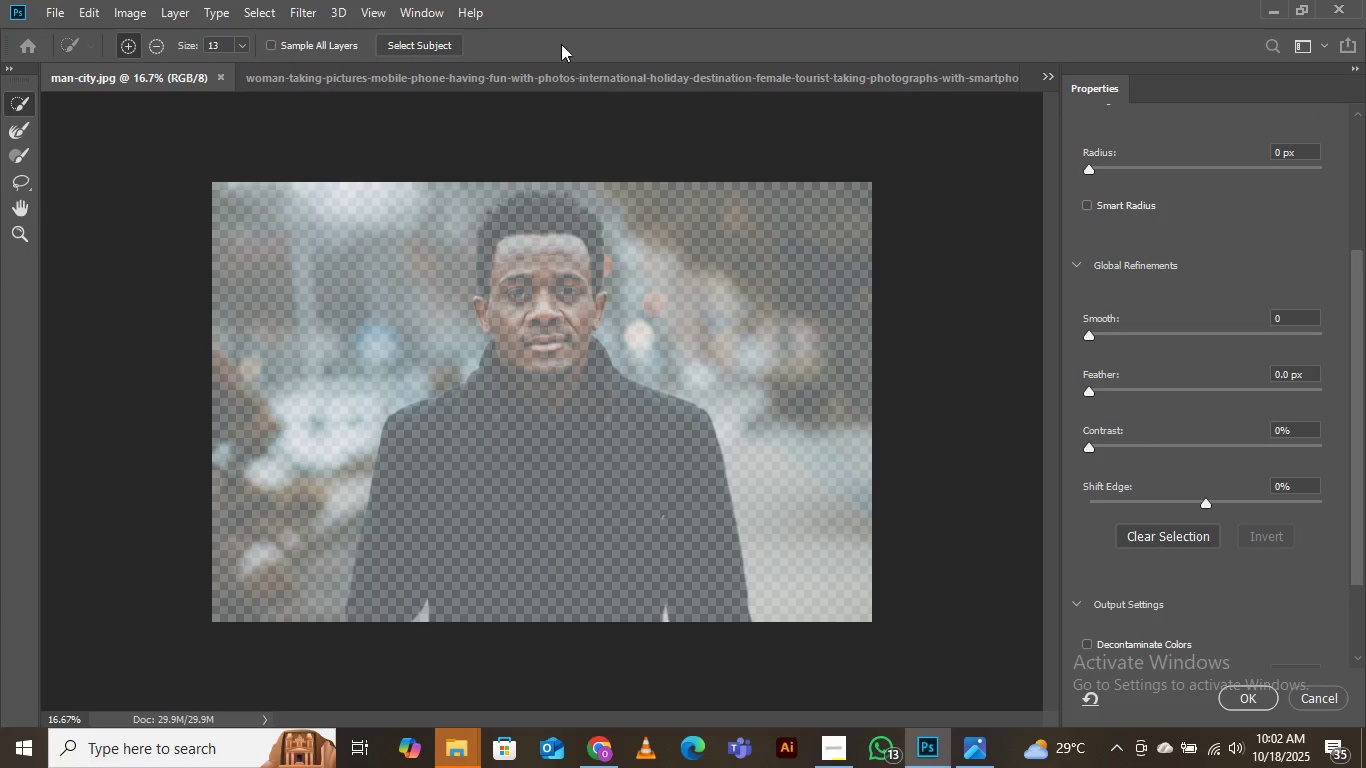 
left_click([434, 38])
 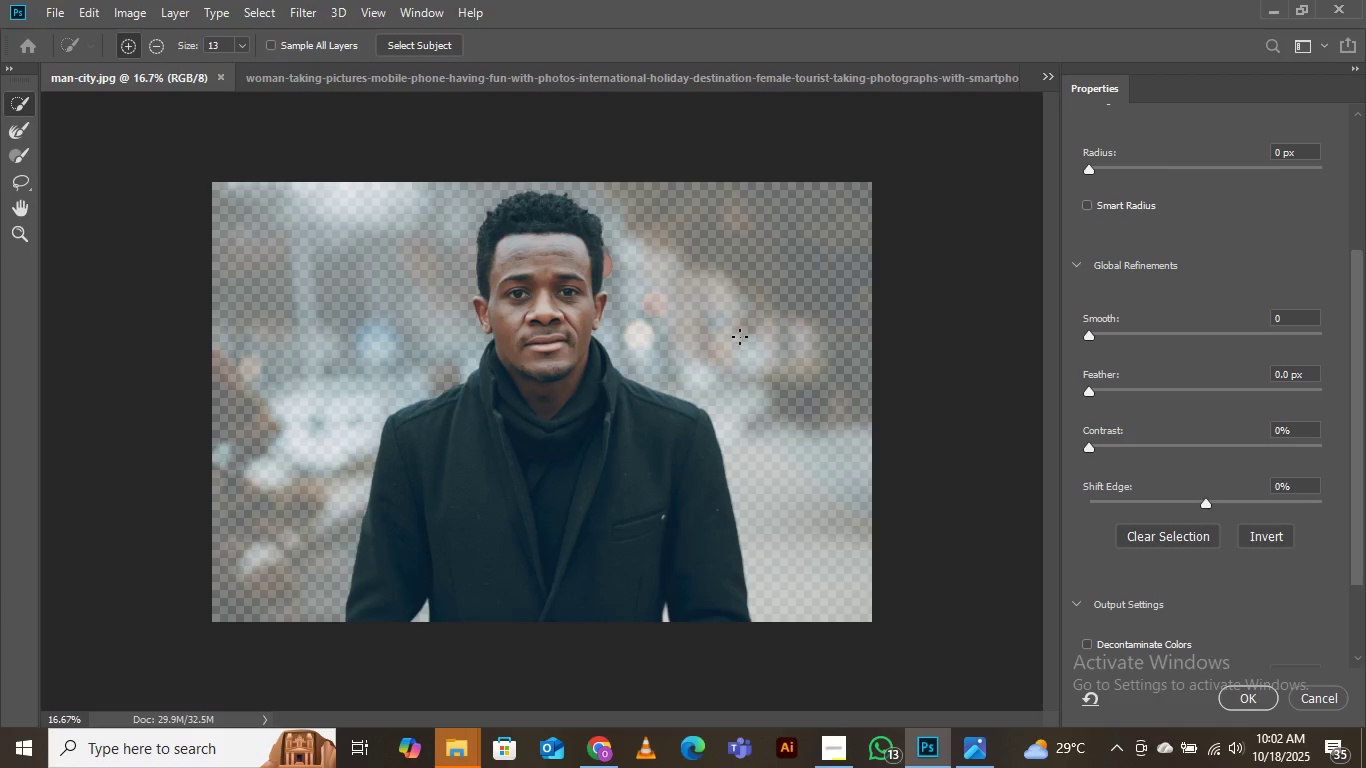 
wait(5.81)
 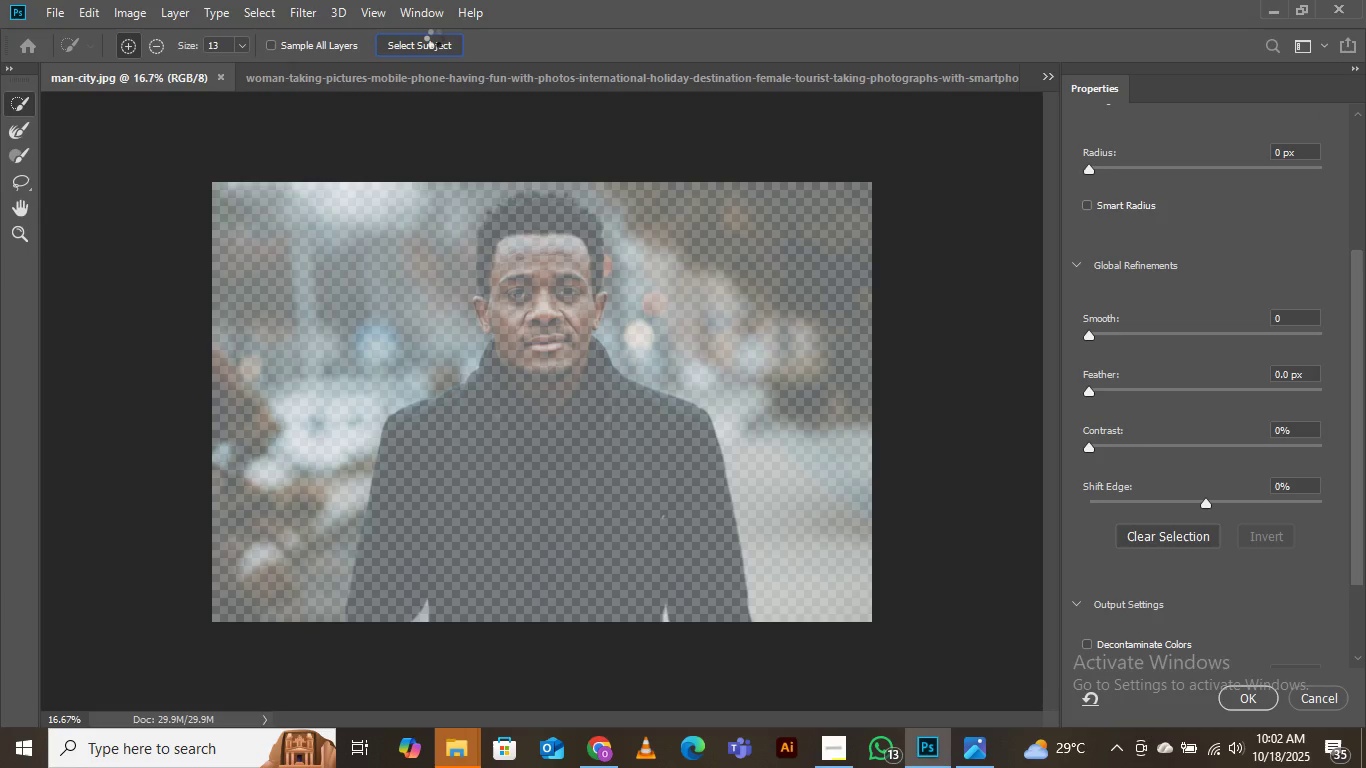 
scroll: coordinate [1140, 597], scroll_direction: down, amount: 3.0
 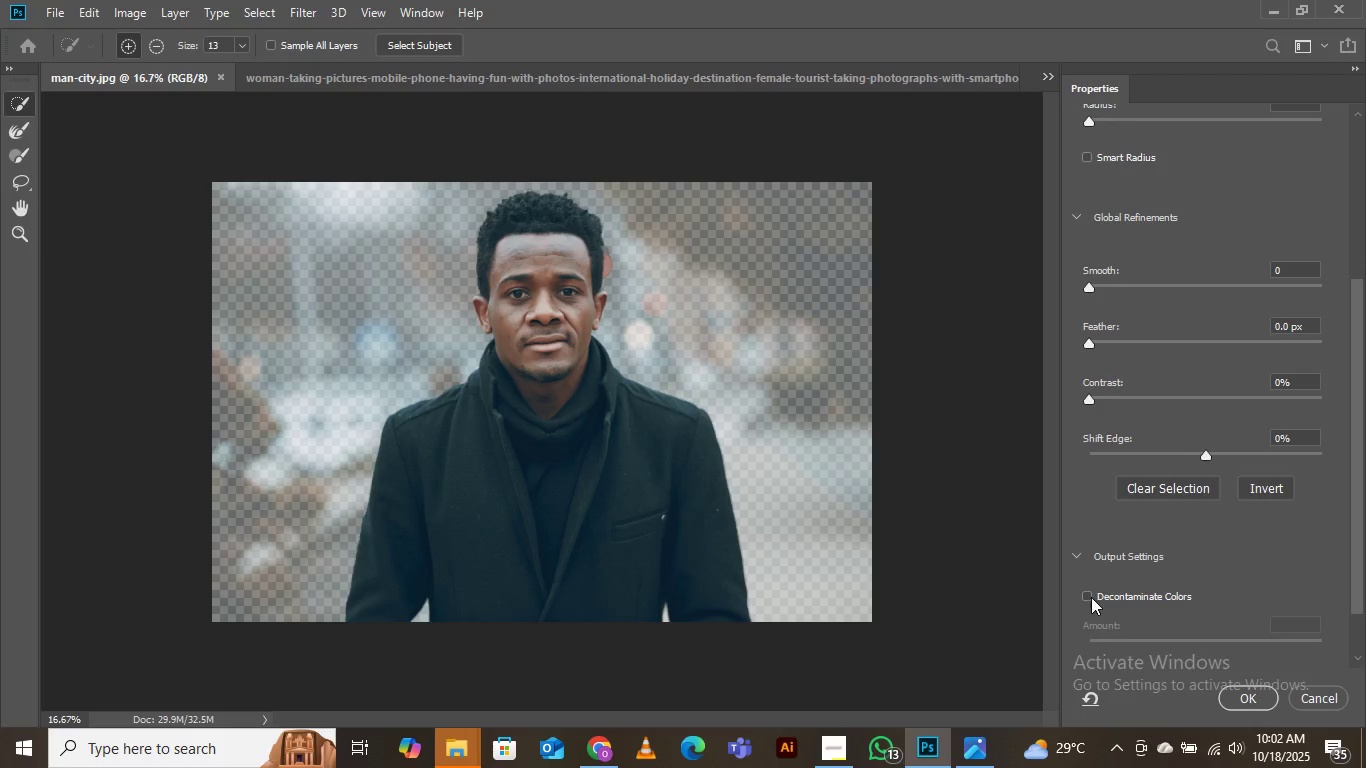 
left_click([1091, 597])
 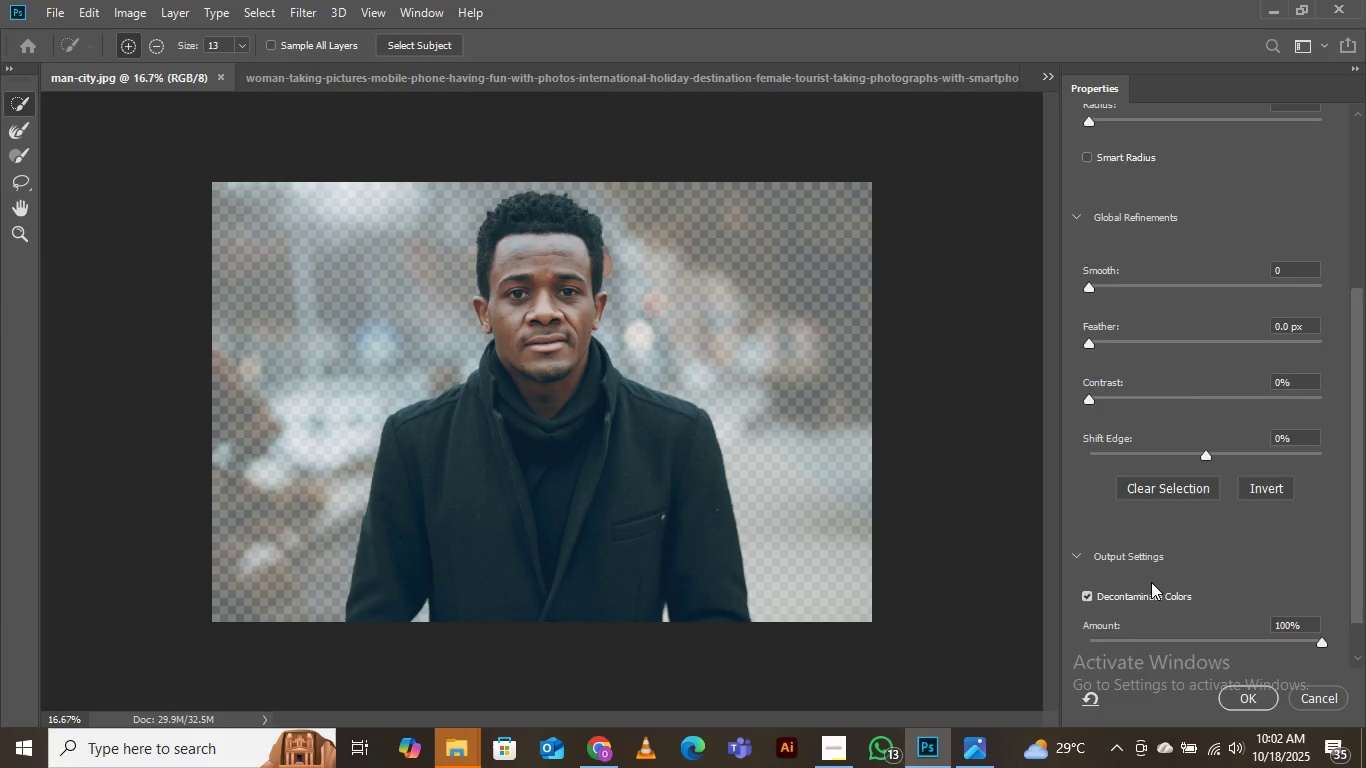 
scroll: coordinate [1149, 575], scroll_direction: down, amount: 4.0
 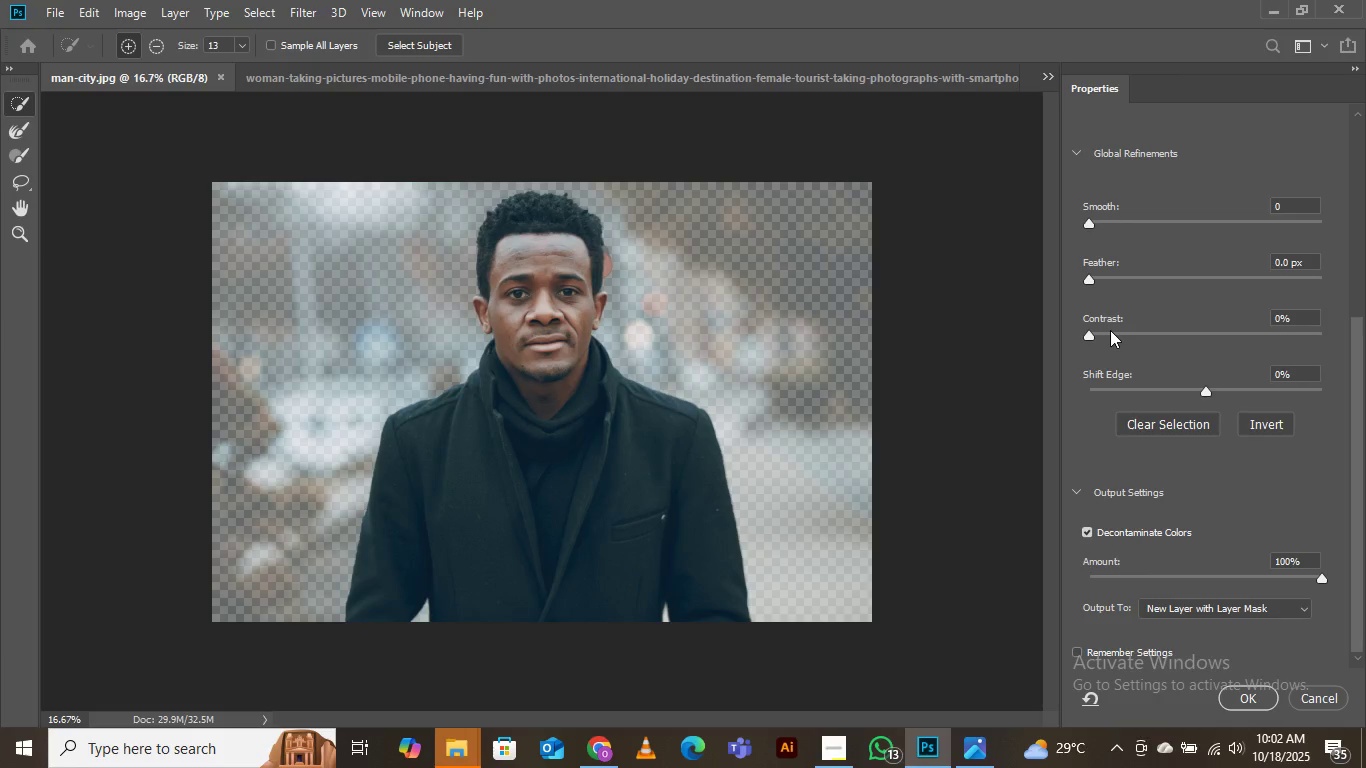 
left_click([1101, 276])
 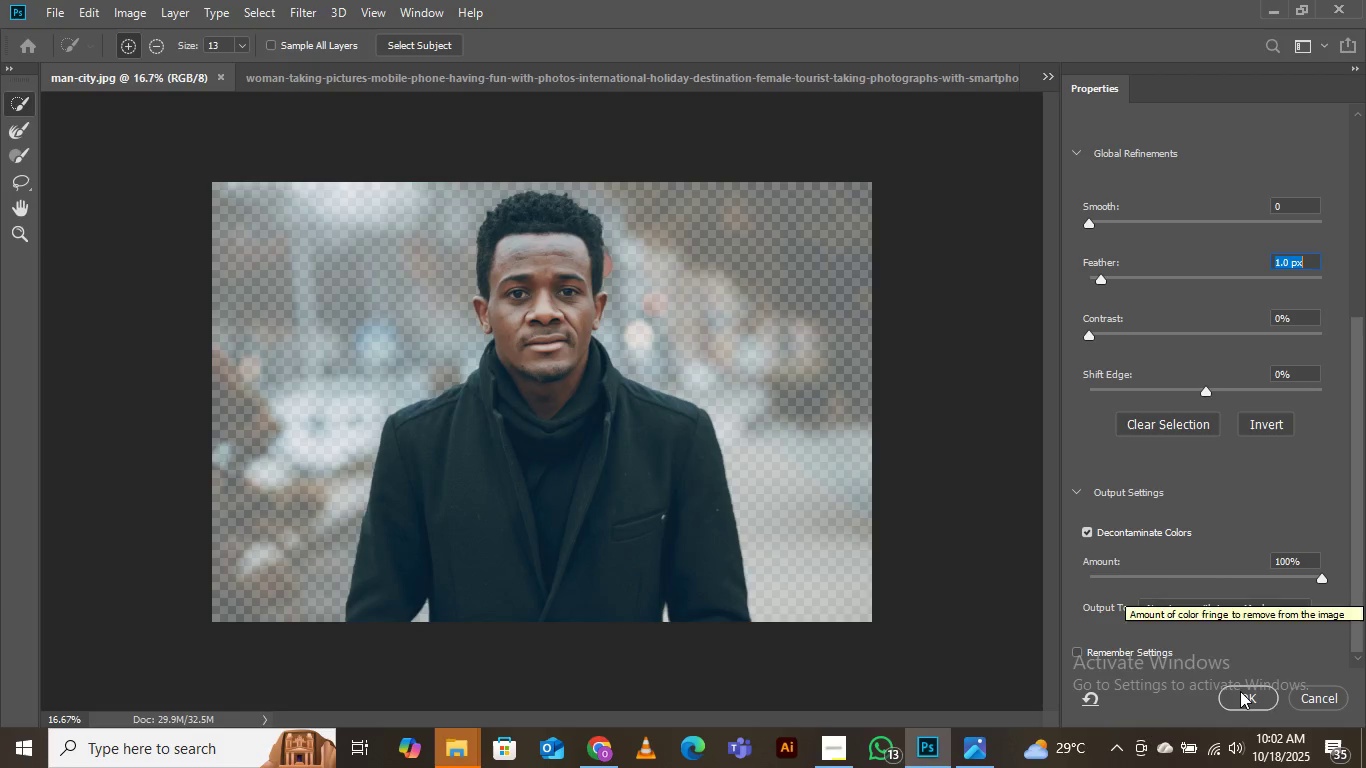 
left_click([1240, 695])
 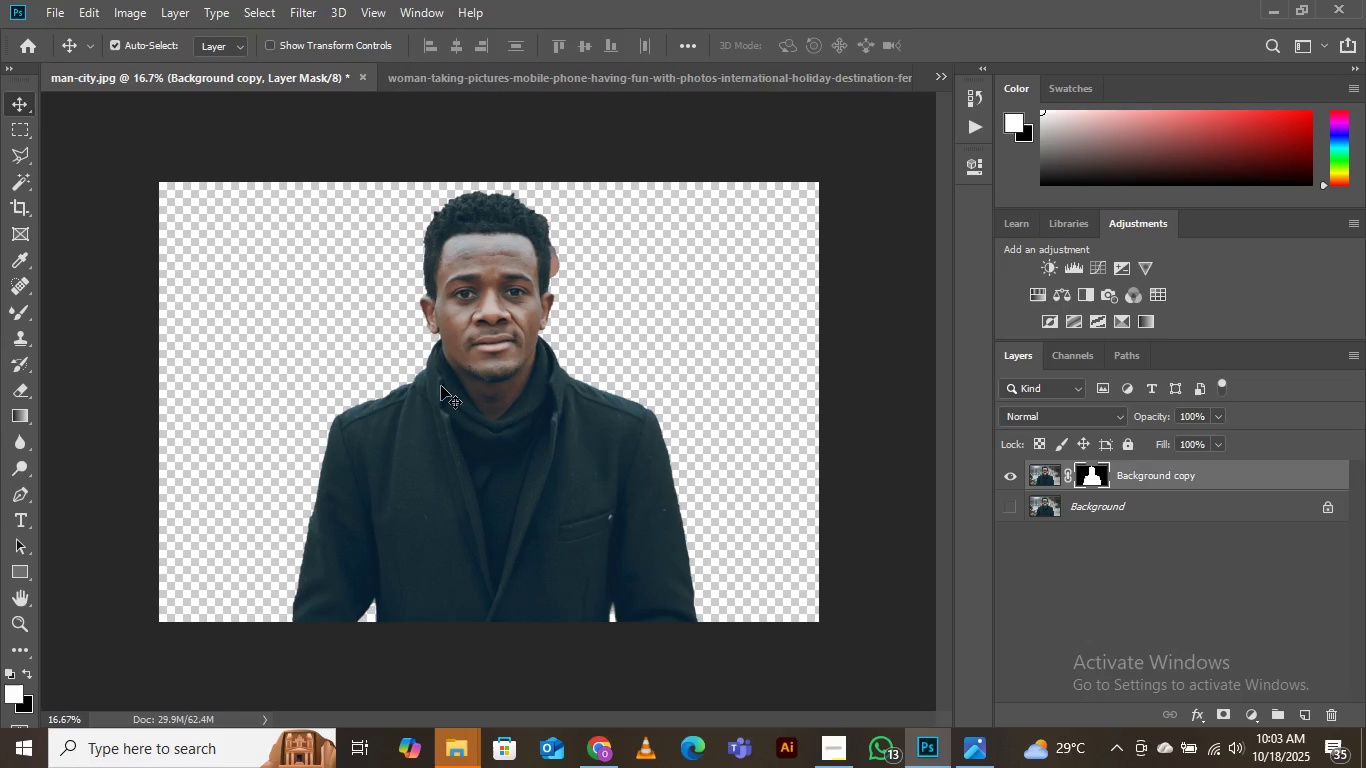 
key(Control+Equal)
 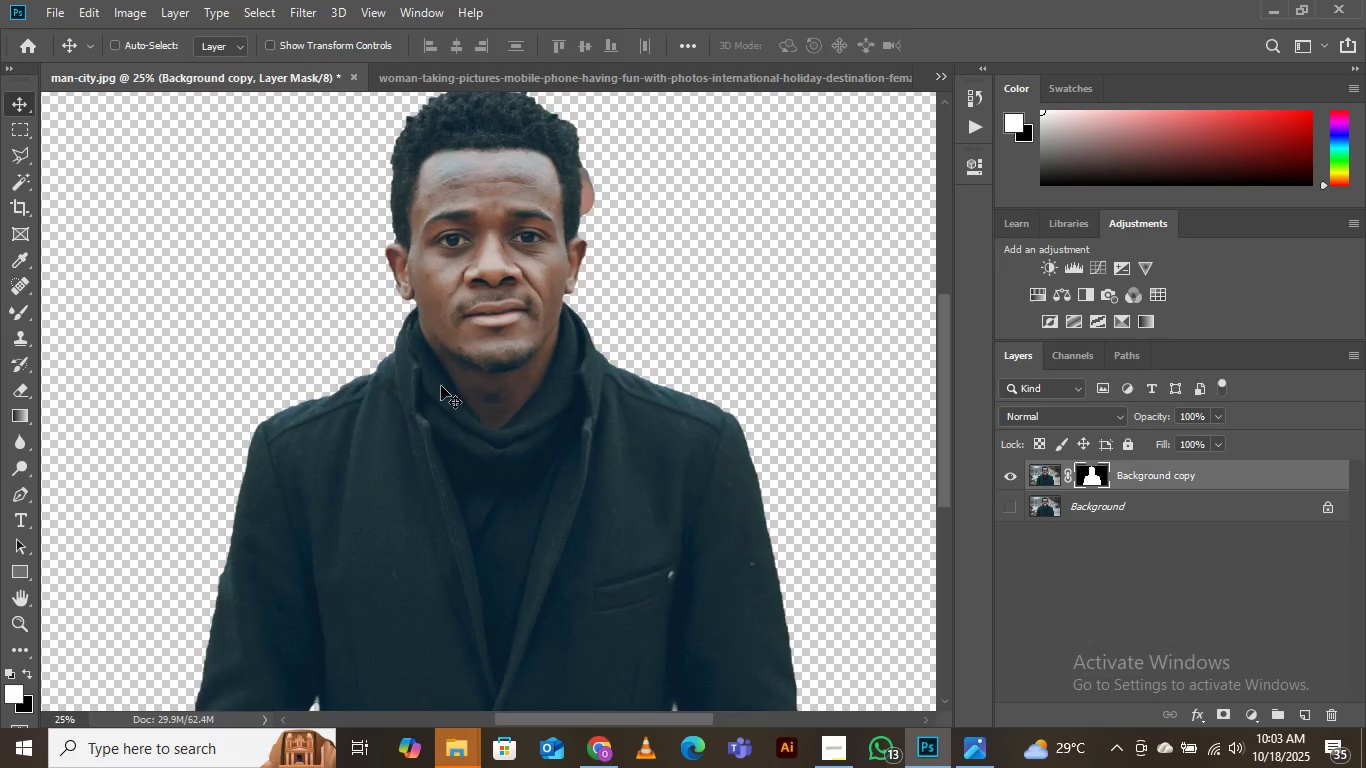 
key(Control+Equal)
 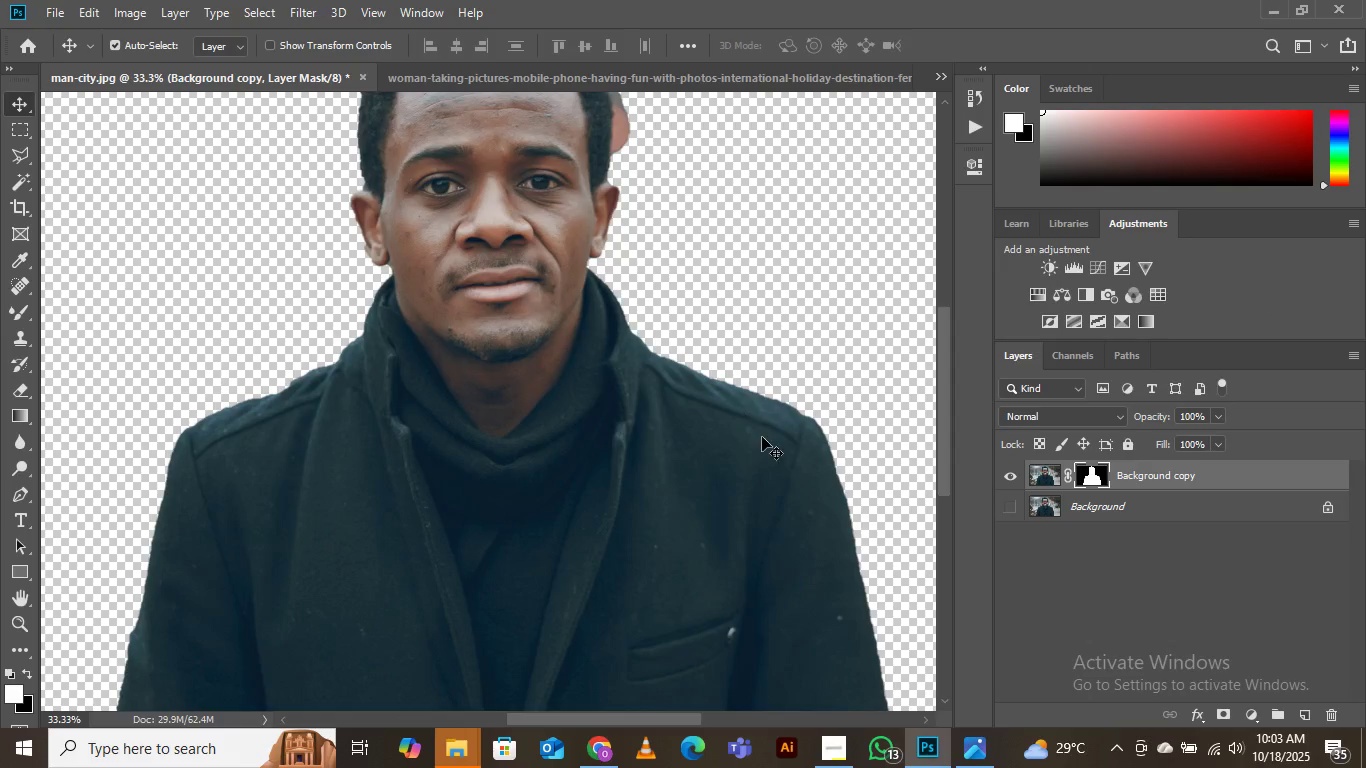 
scroll: coordinate [751, 345], scroll_direction: up, amount: 4.0
 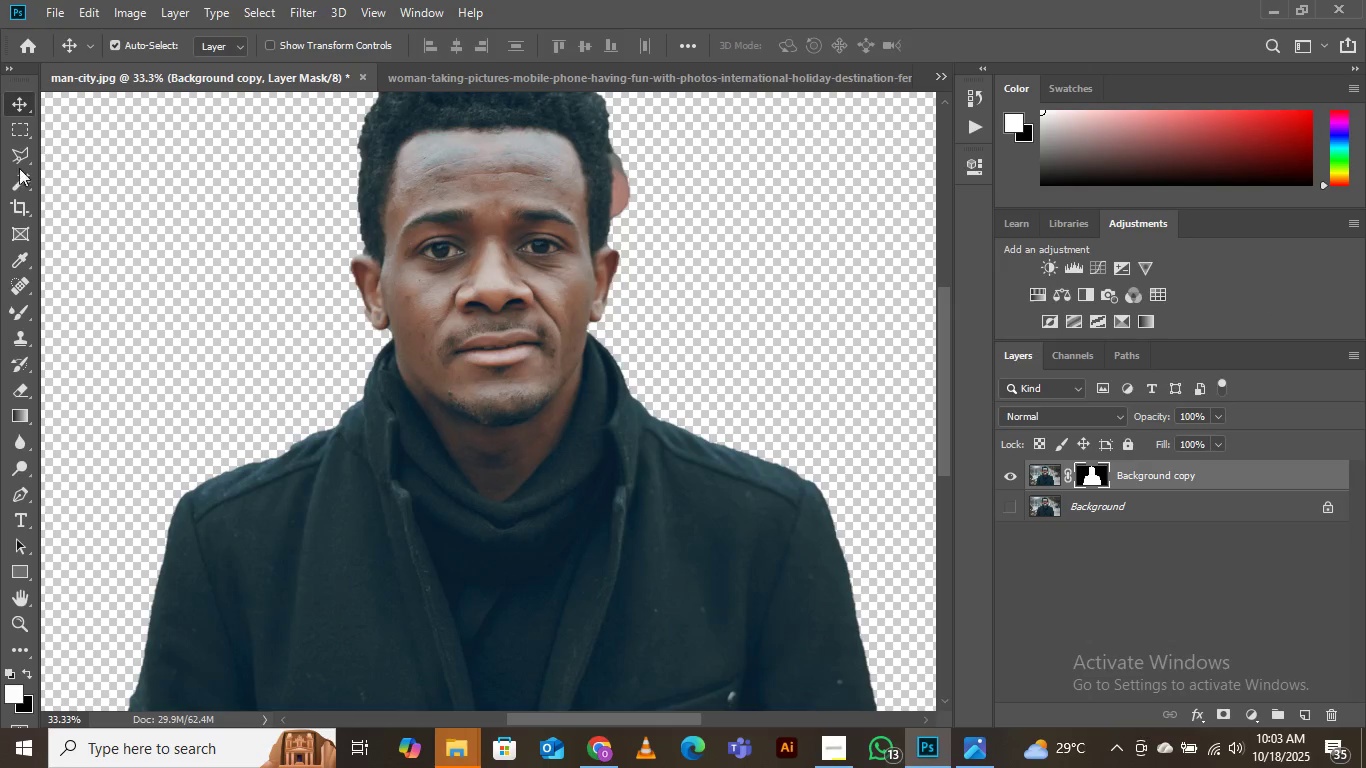 
left_click([13, 183])
 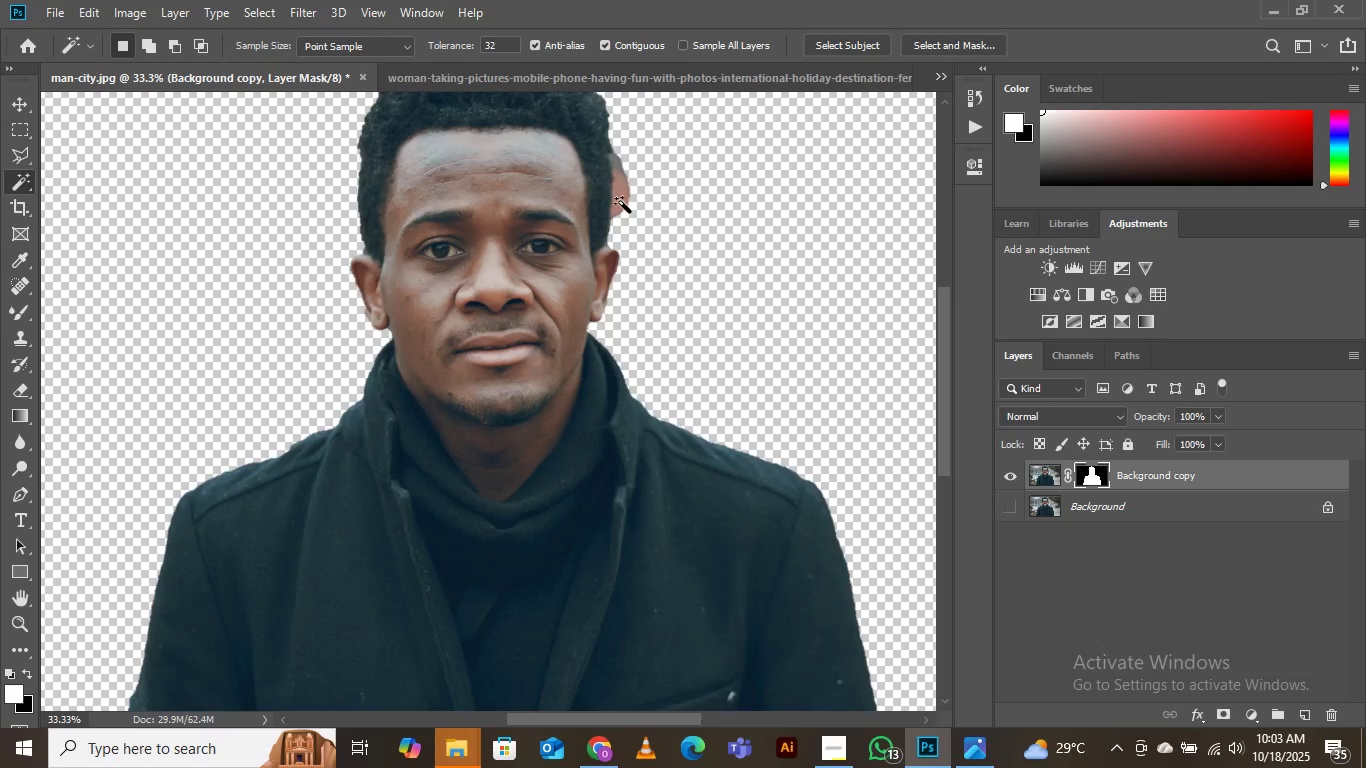 
left_click([621, 198])
 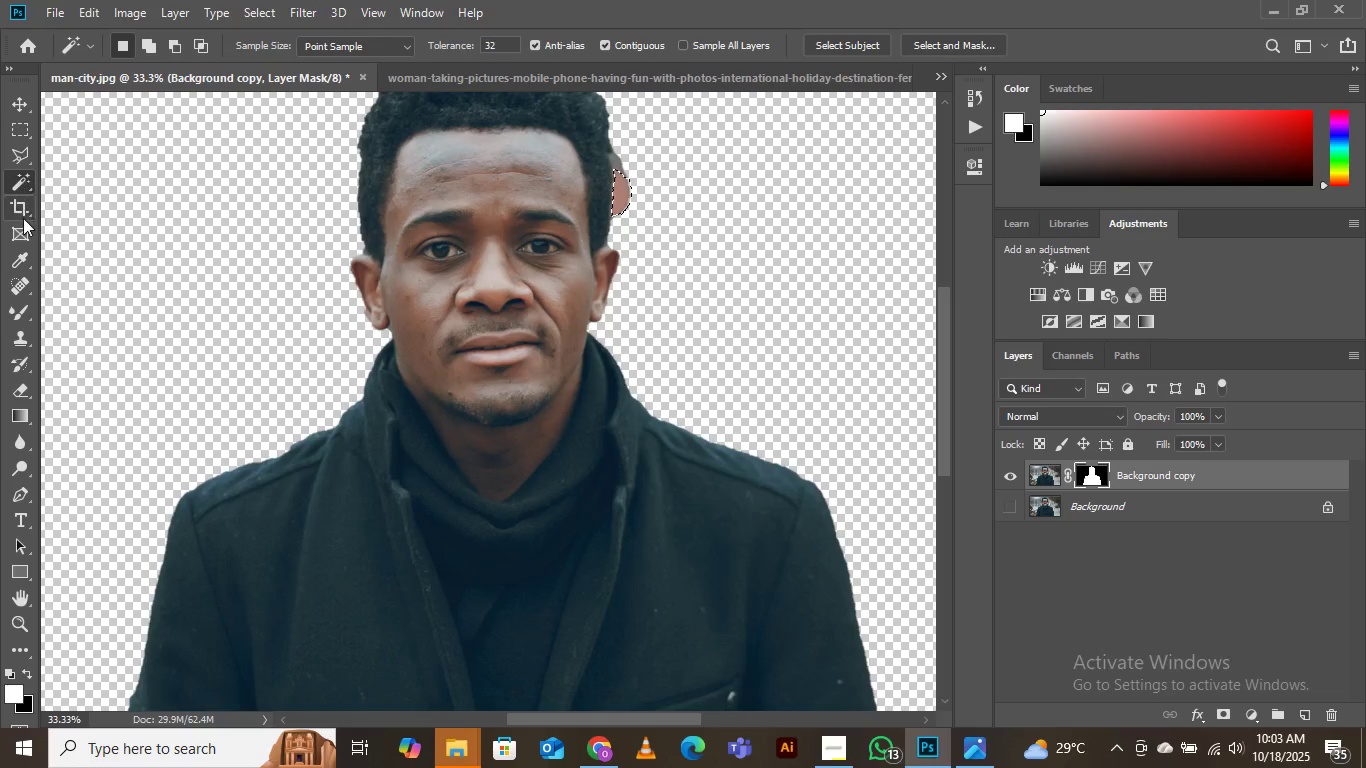 
right_click([25, 179])
 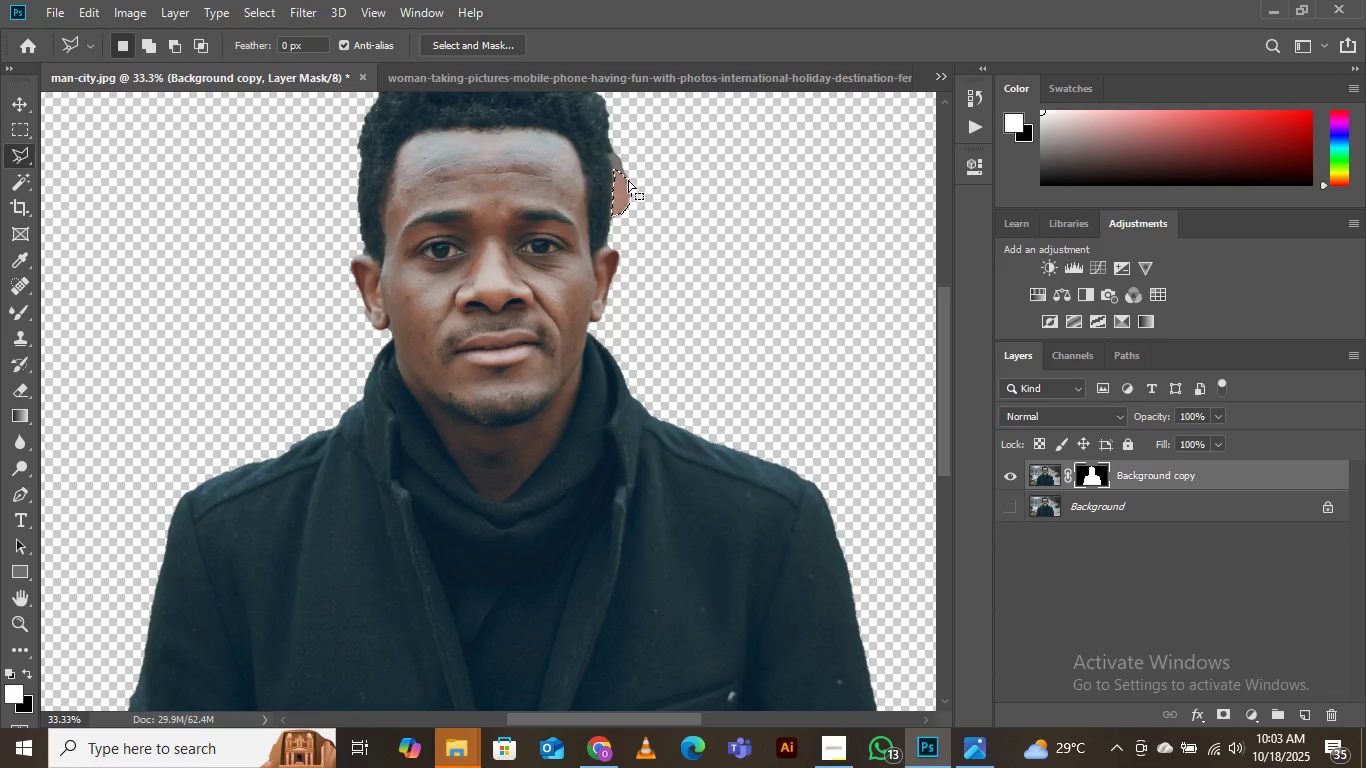 
left_click([610, 138])
 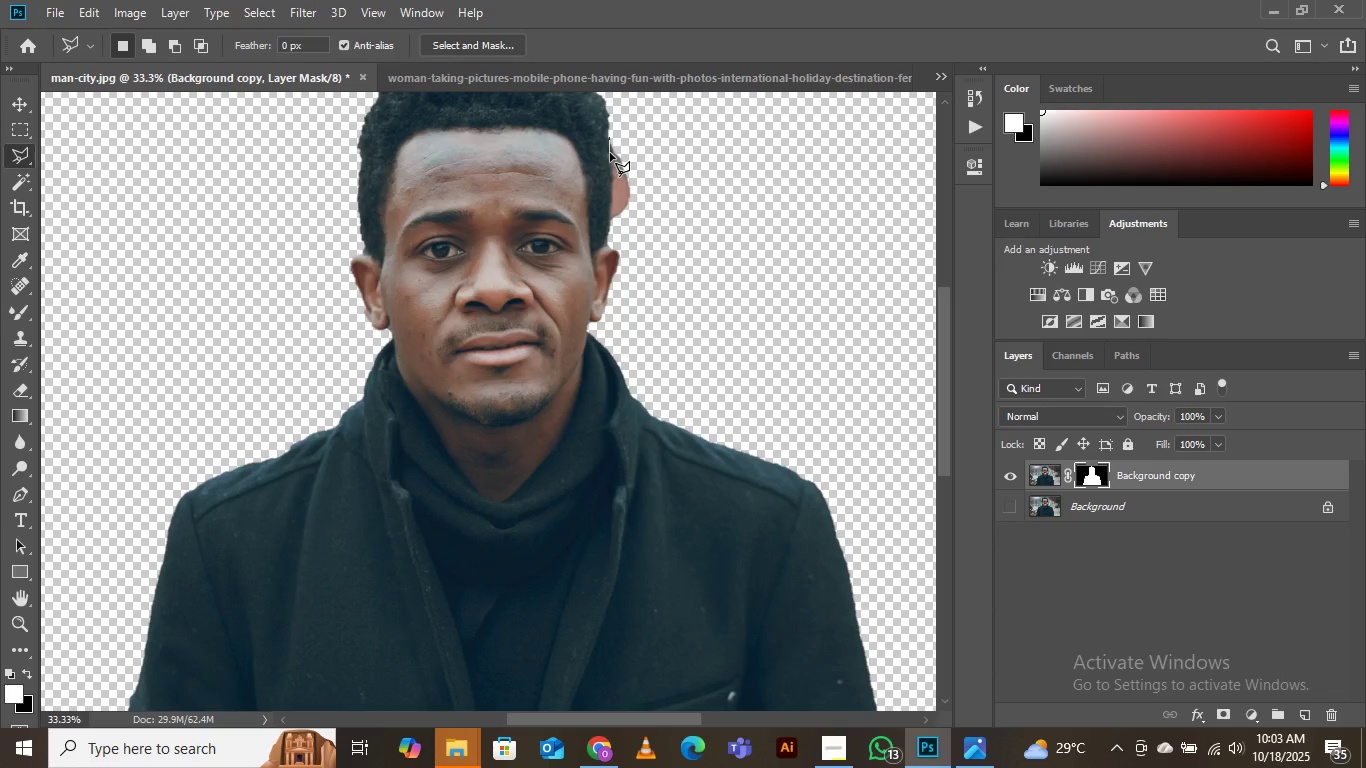 
left_click([610, 153])
 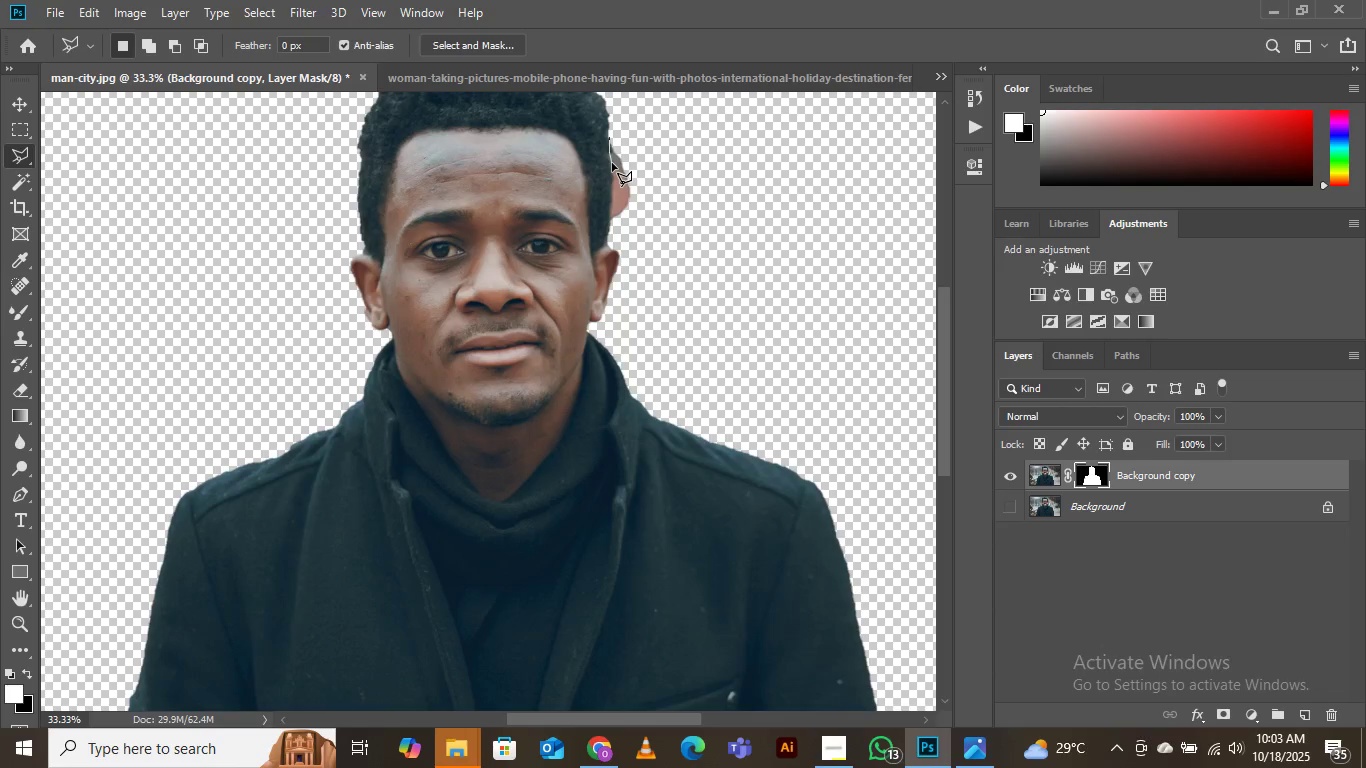 
left_click([612, 163])
 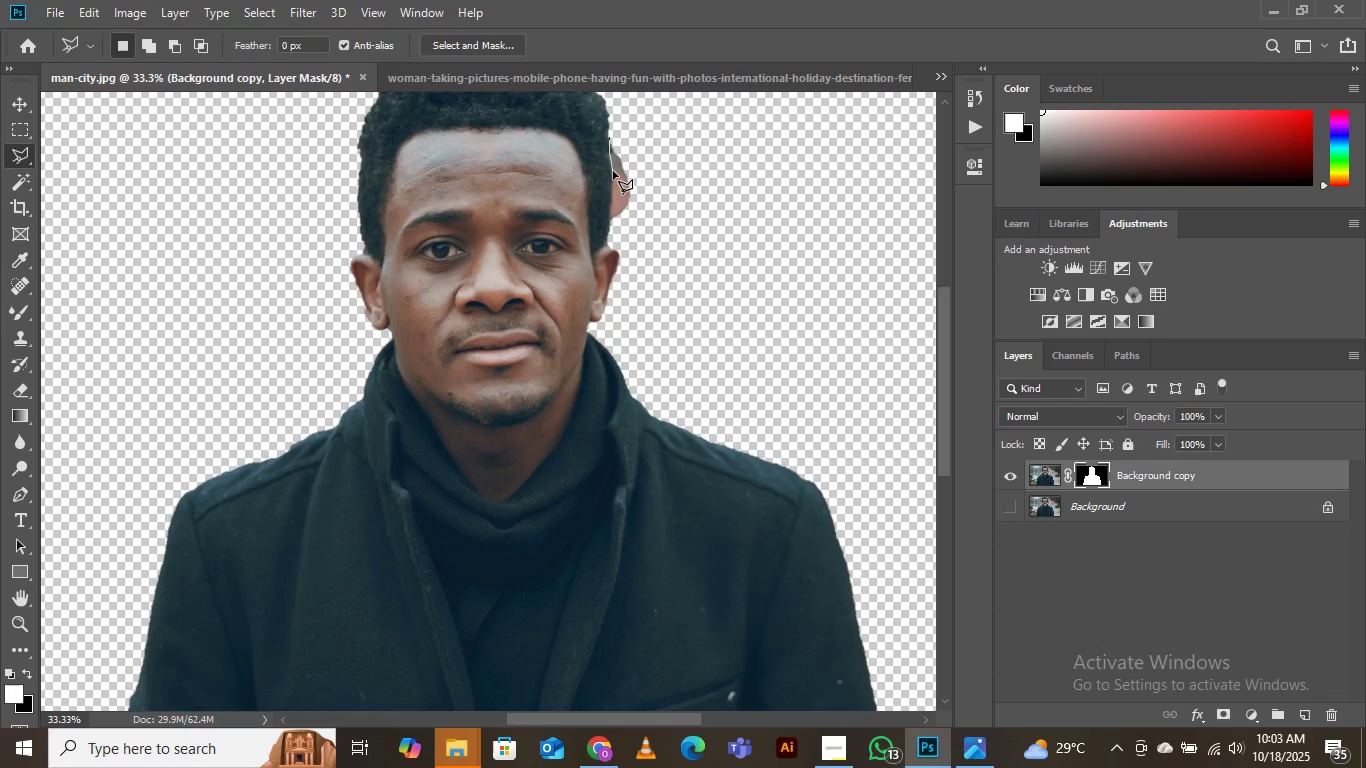 
left_click([613, 171])
 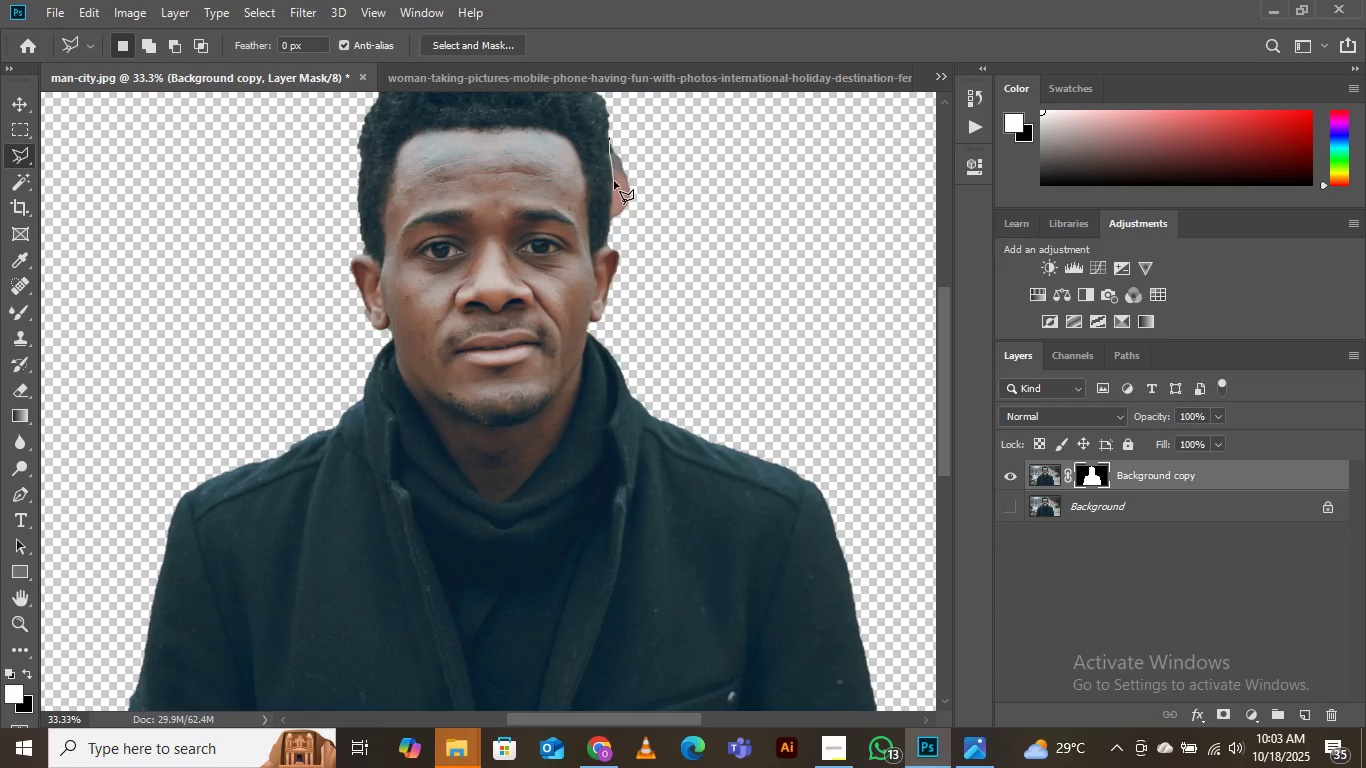 
left_click([614, 181])
 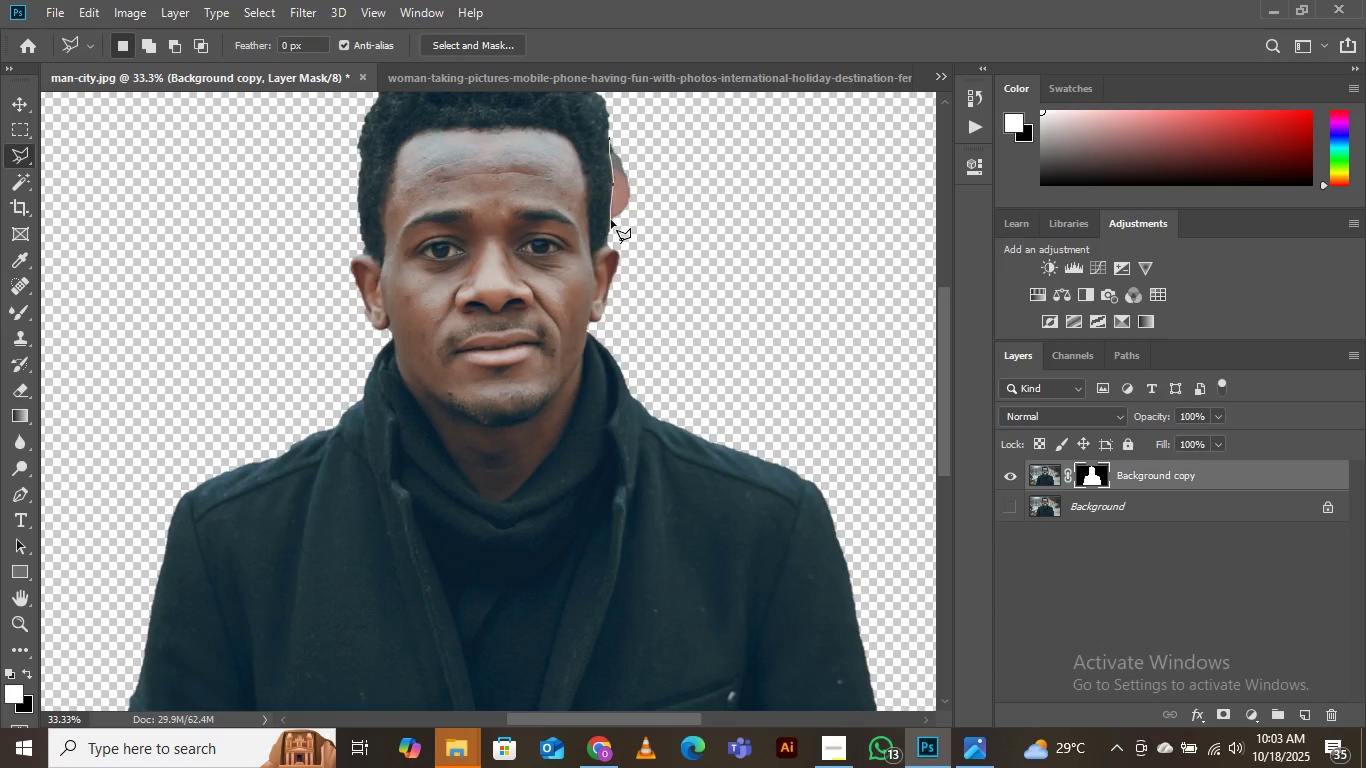 
left_click_drag(start_coordinate=[637, 230], to_coordinate=[637, 225])
 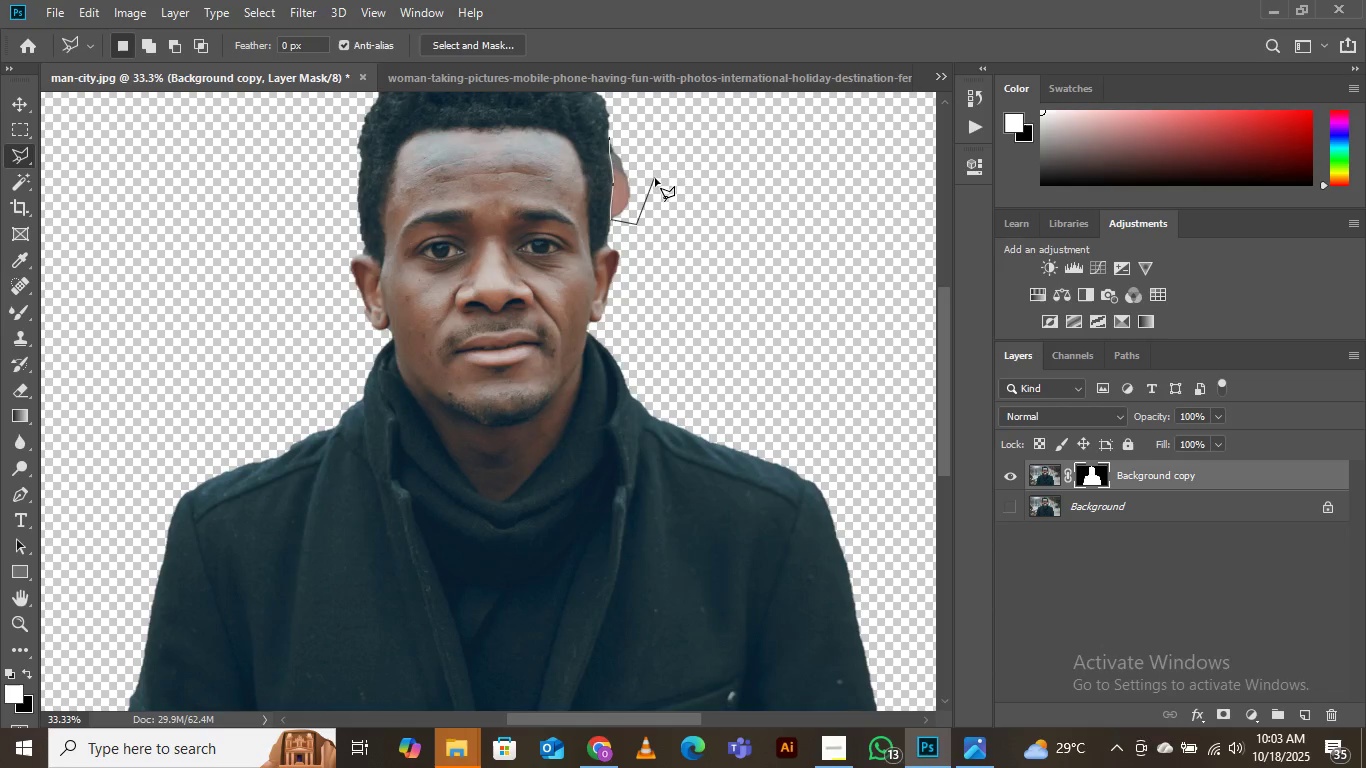 
double_click([655, 178])
 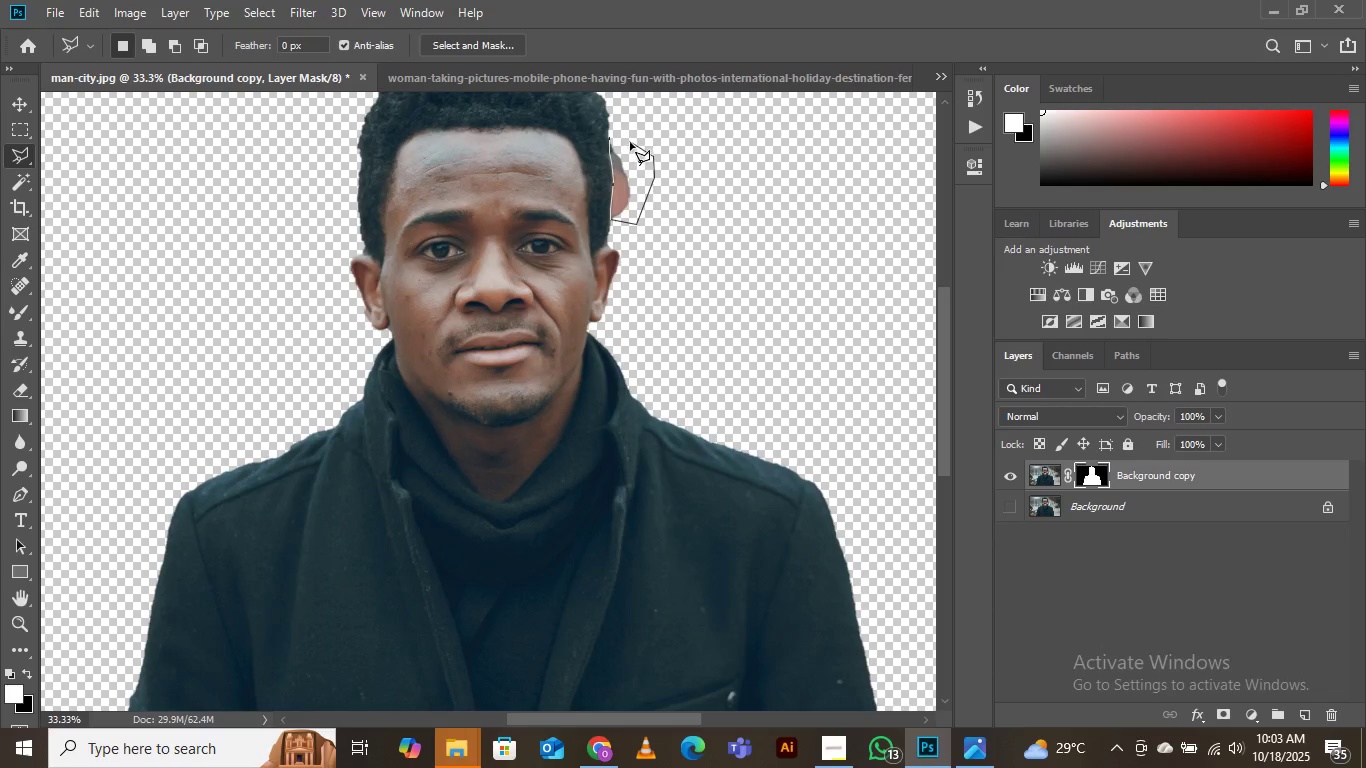 
triple_click([630, 142])
 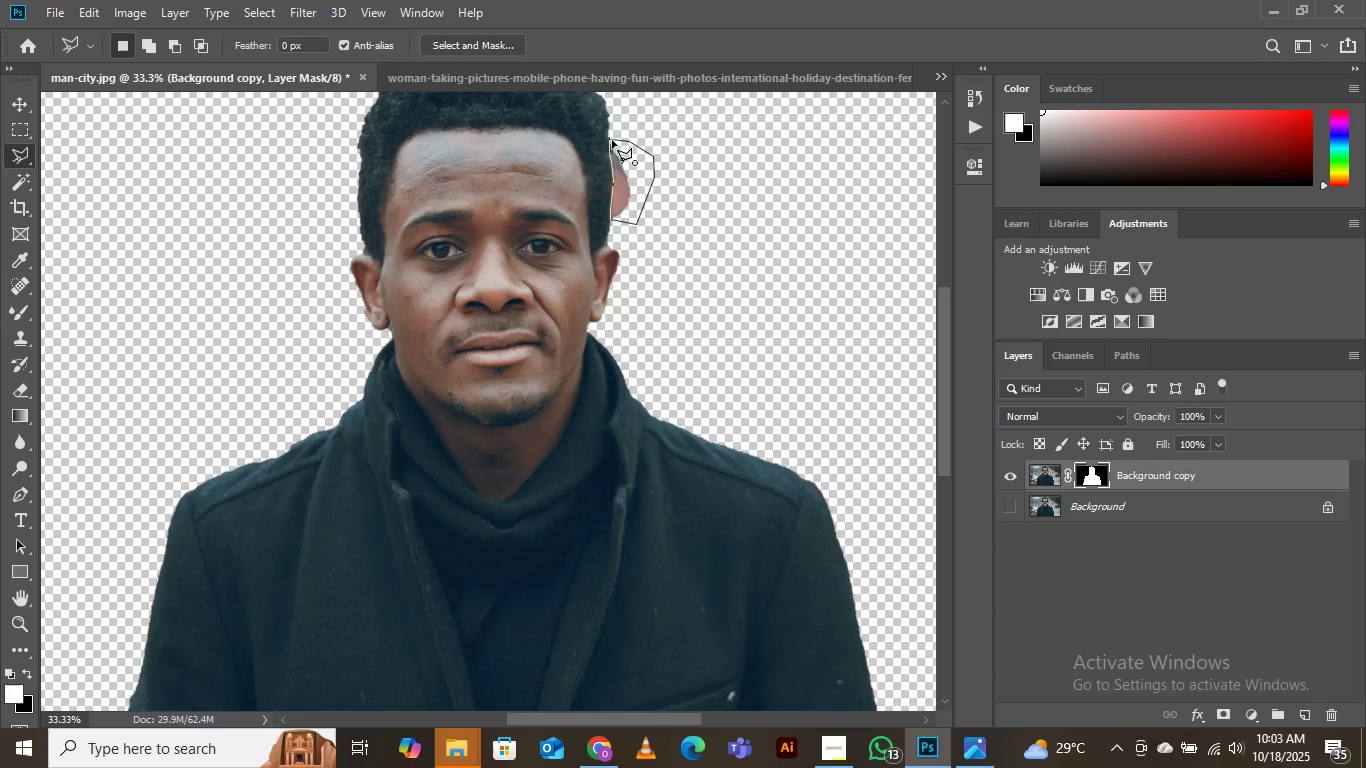 
left_click([612, 140])
 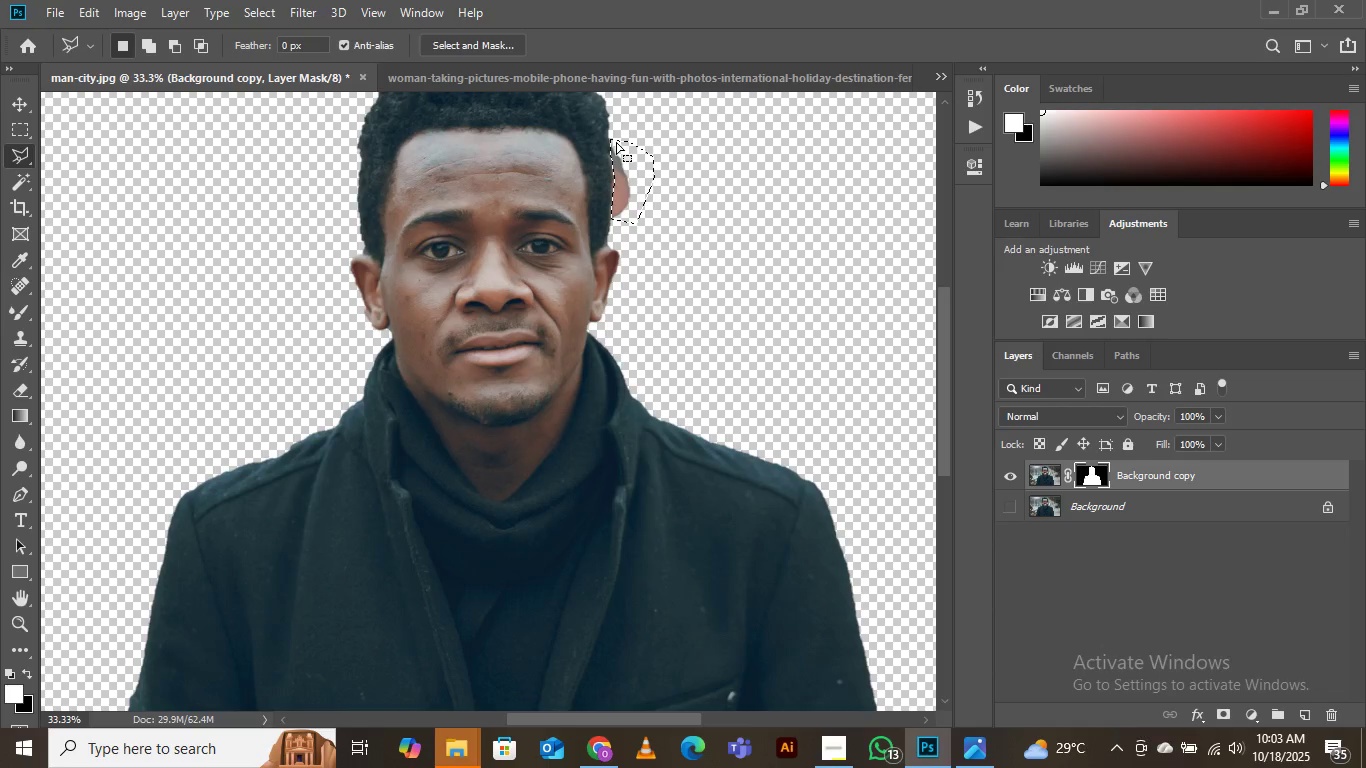 
key(Delete)
 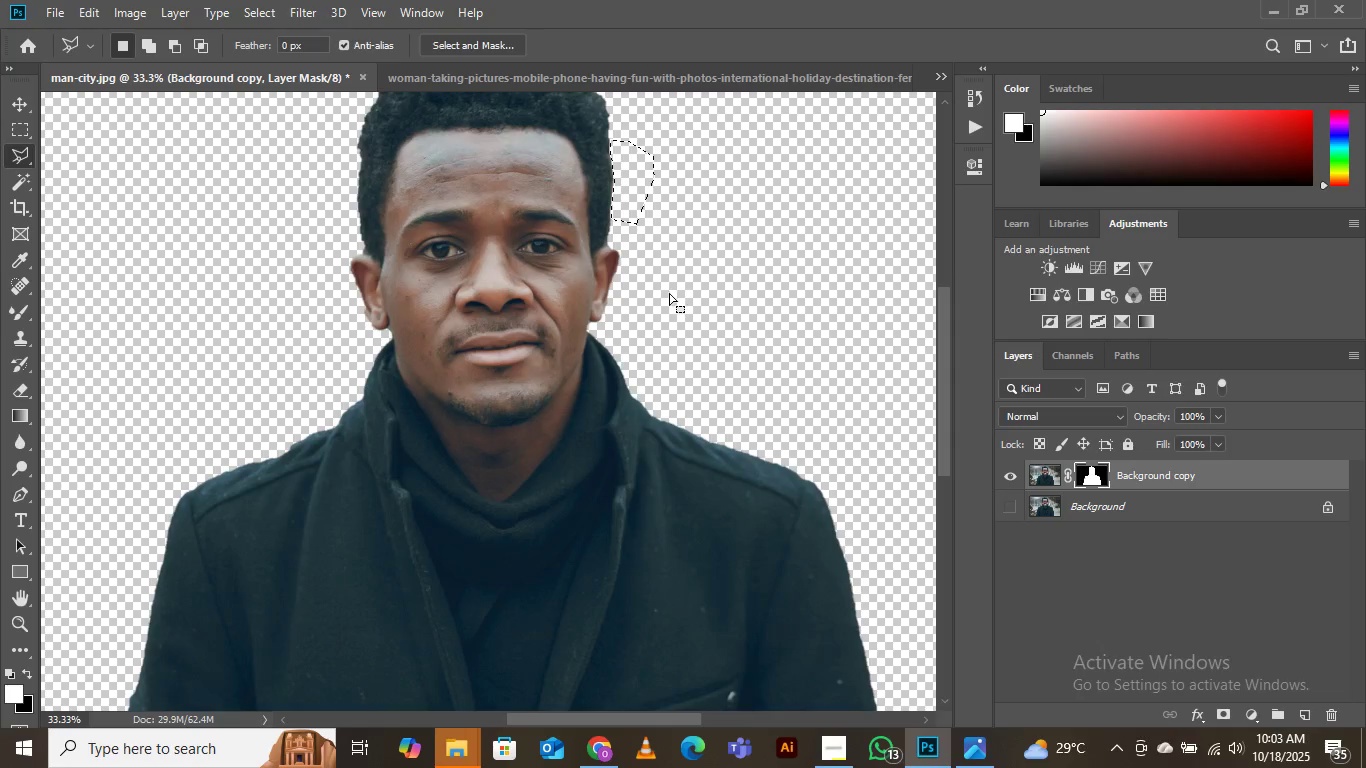 
key(Control+D)
 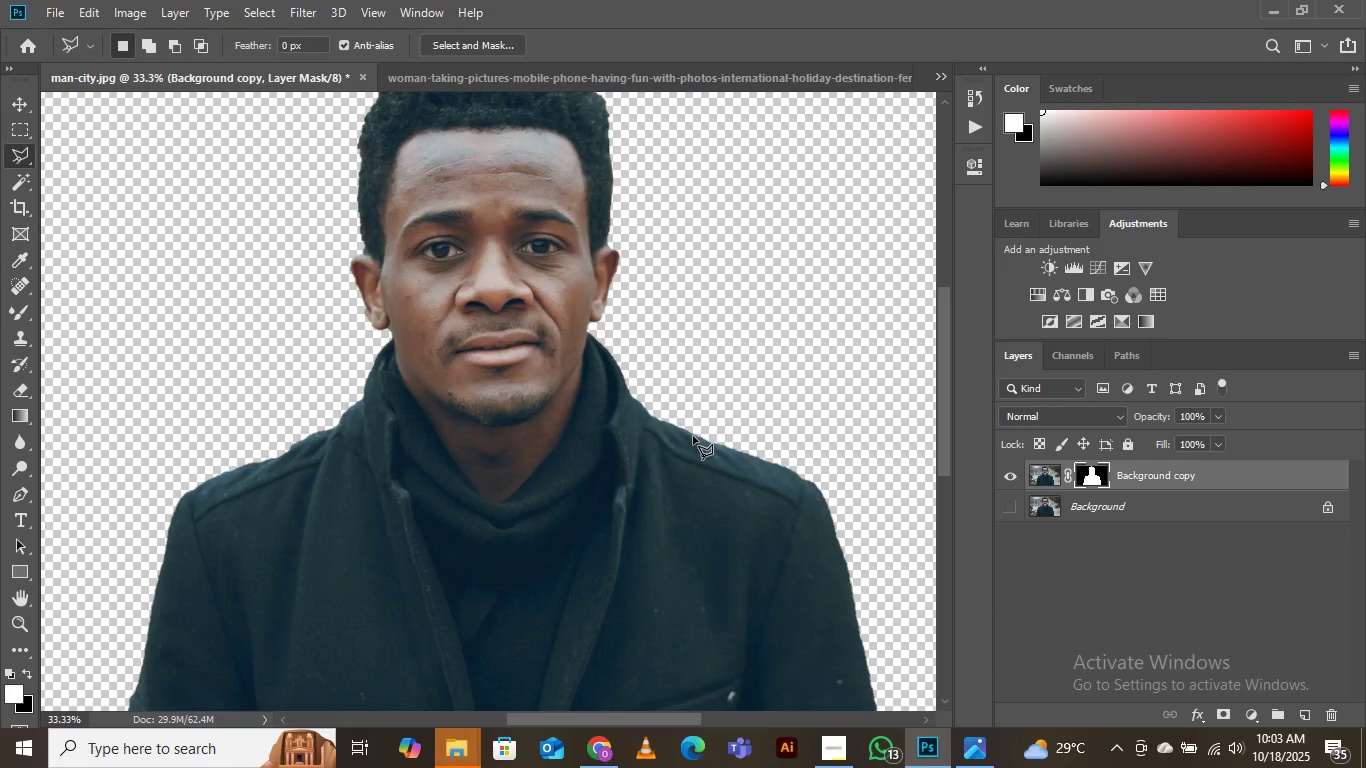 
key(Control+Minus)
 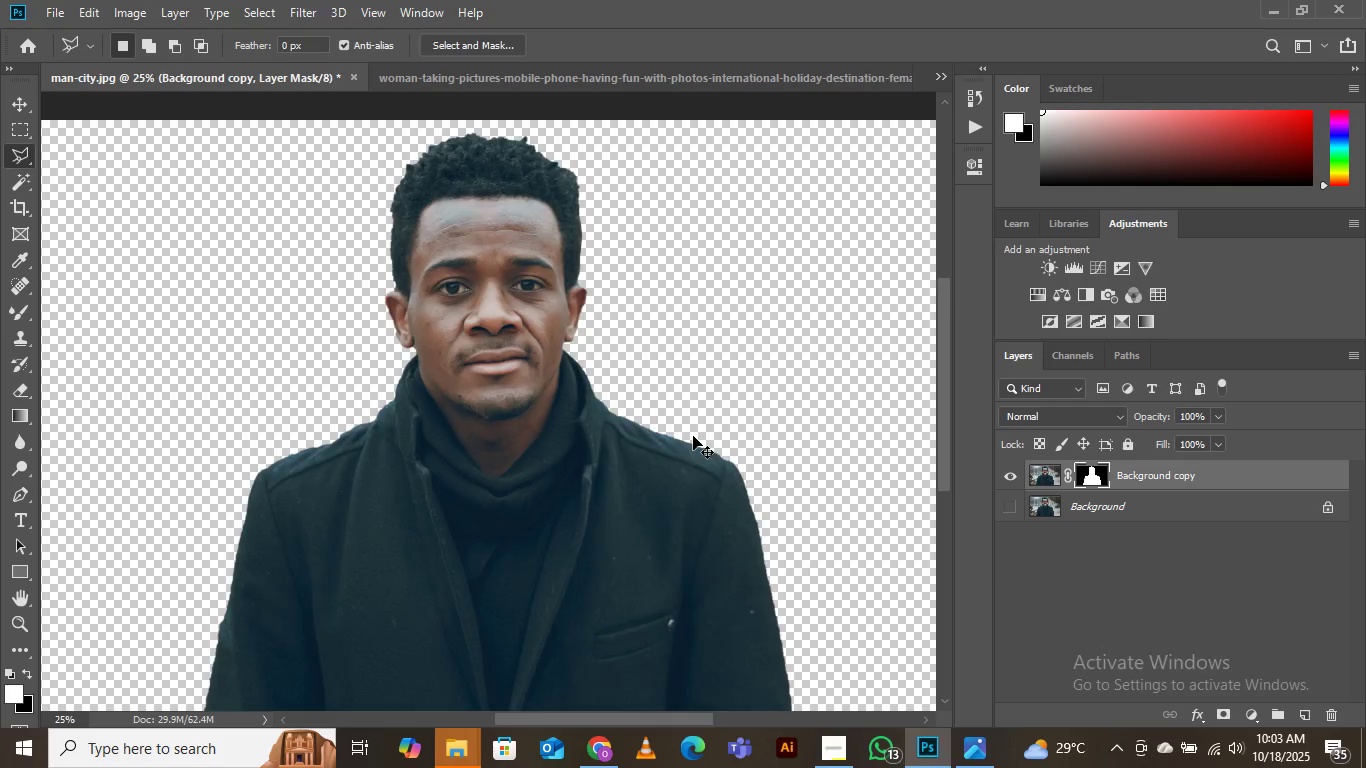 
key(Control+Minus)
 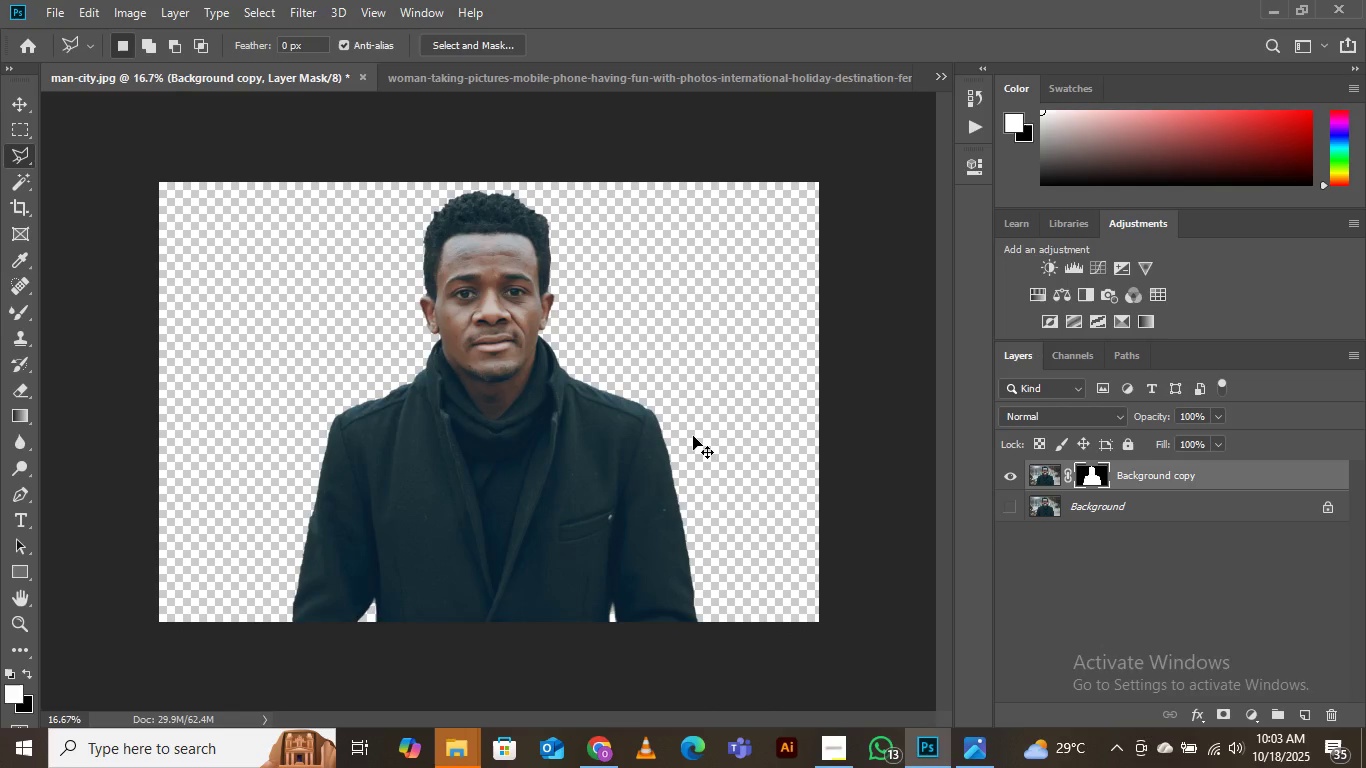 
key(Control+Minus)
 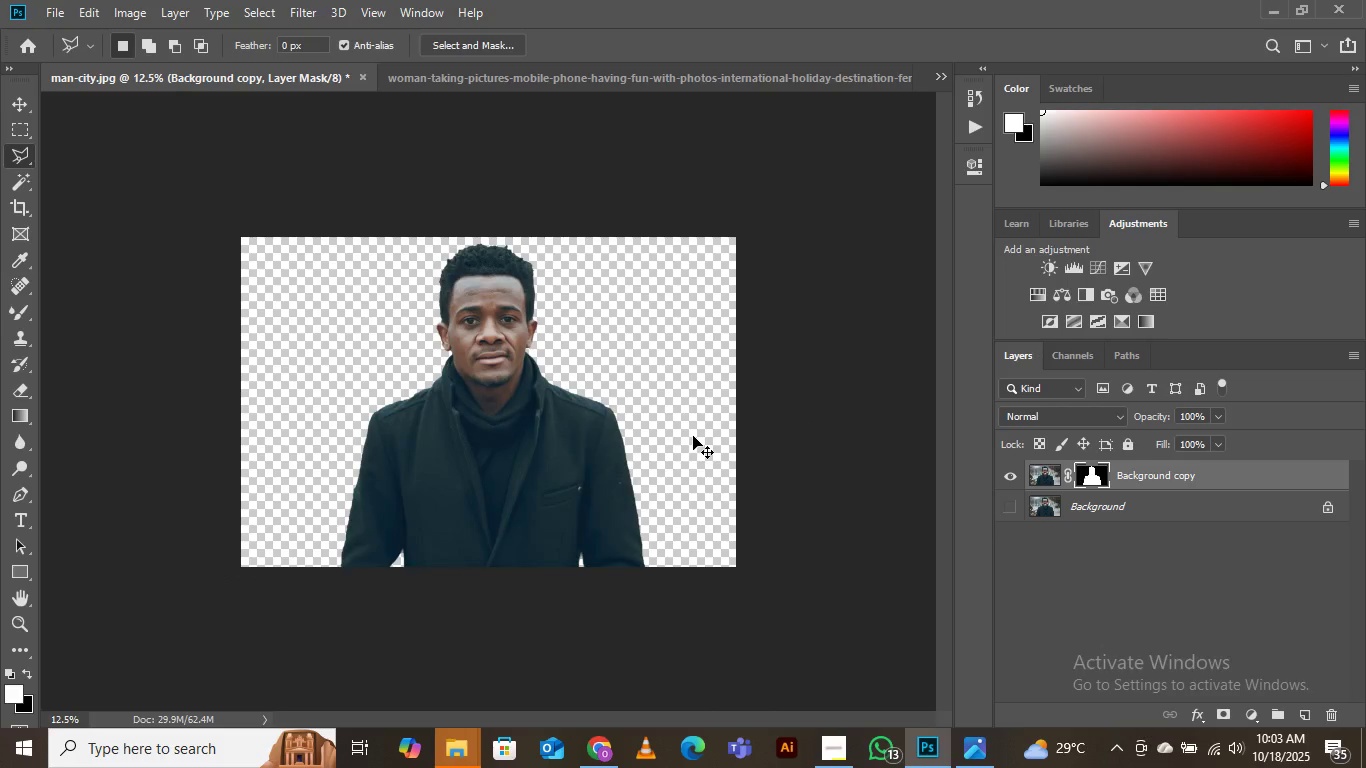 
key(Control+Equal)
 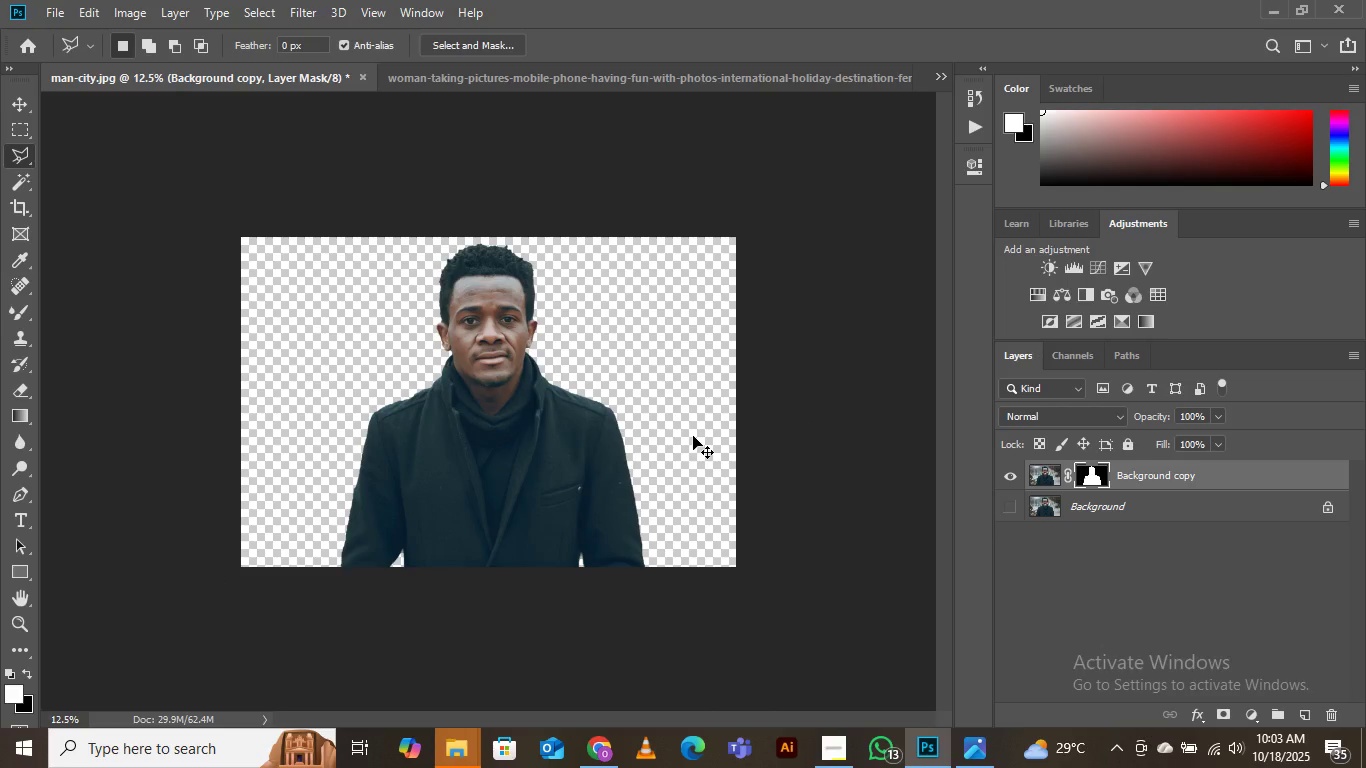 
key(Control+Equal)
 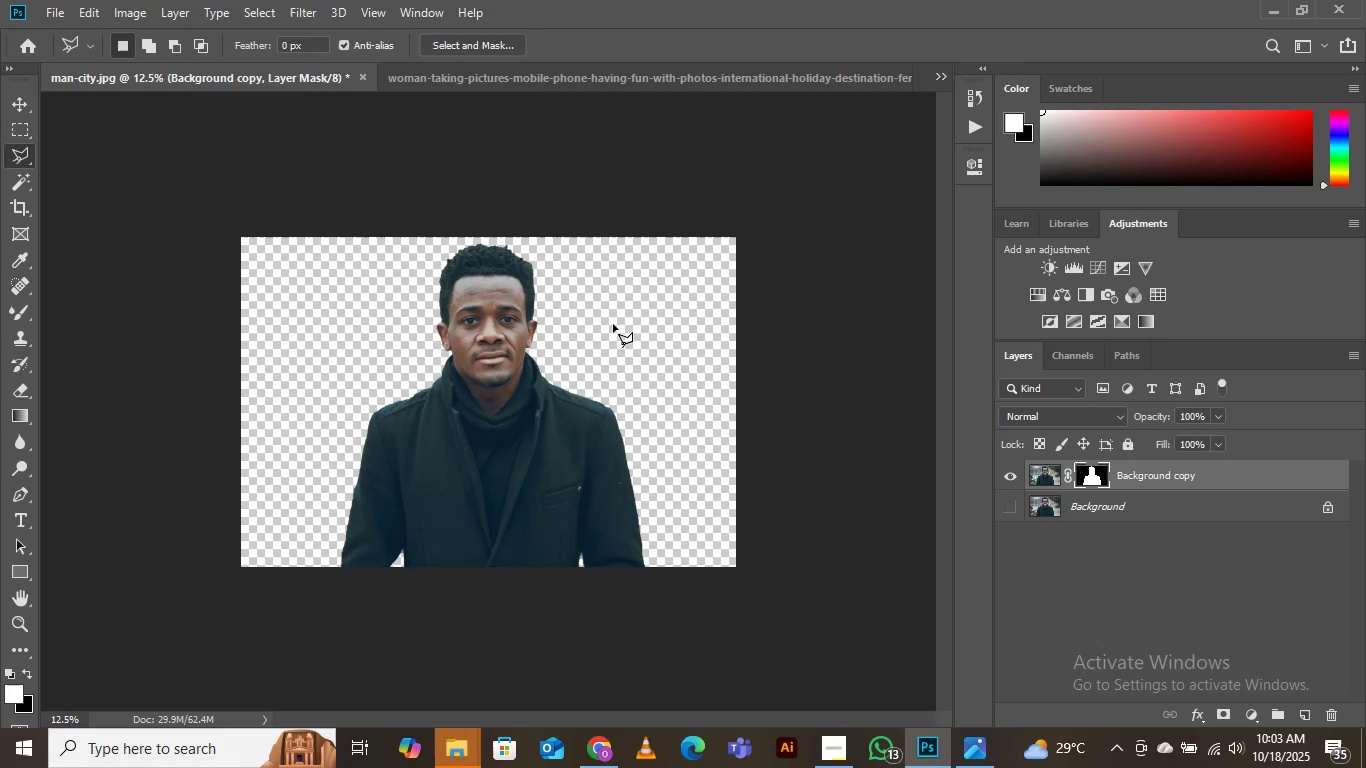 
wait(7.18)
 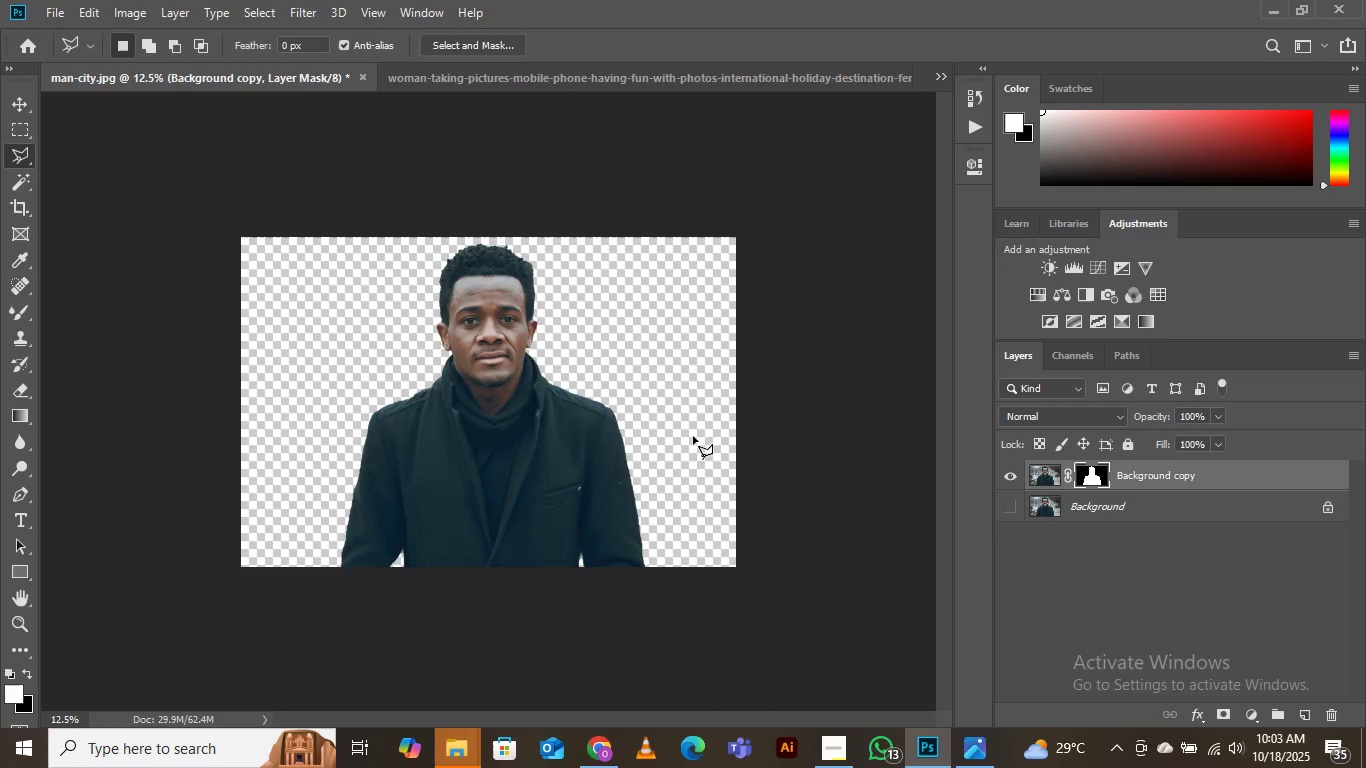 
left_click([12, 105])
 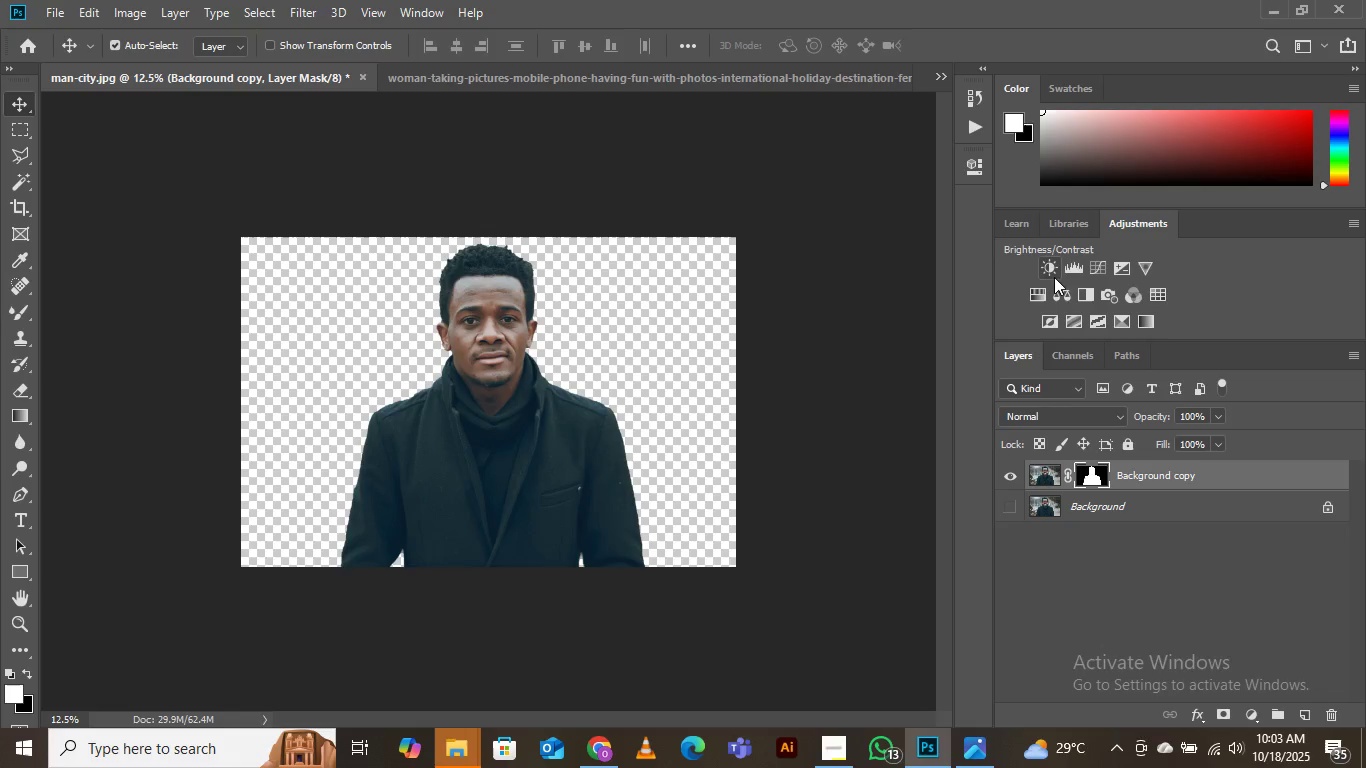 
left_click([1044, 268])
 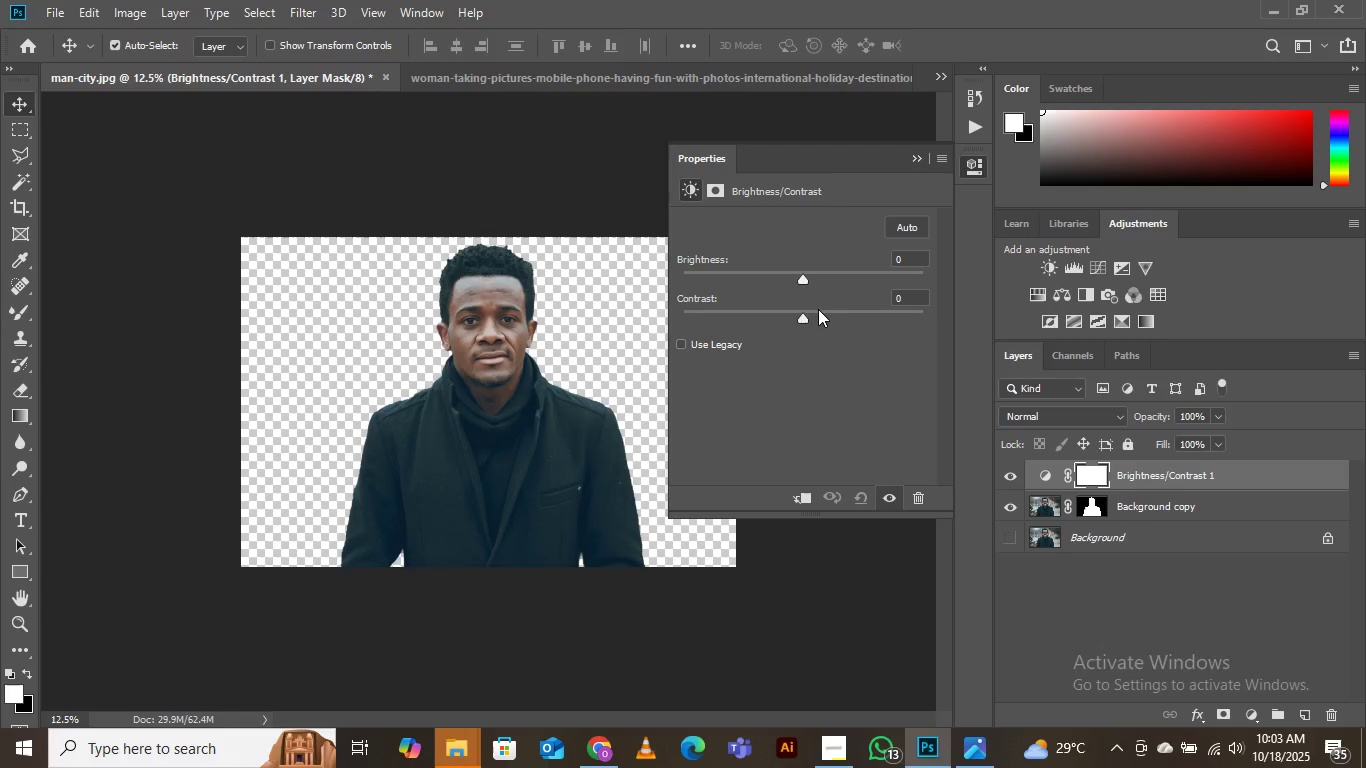 
left_click([818, 309])
 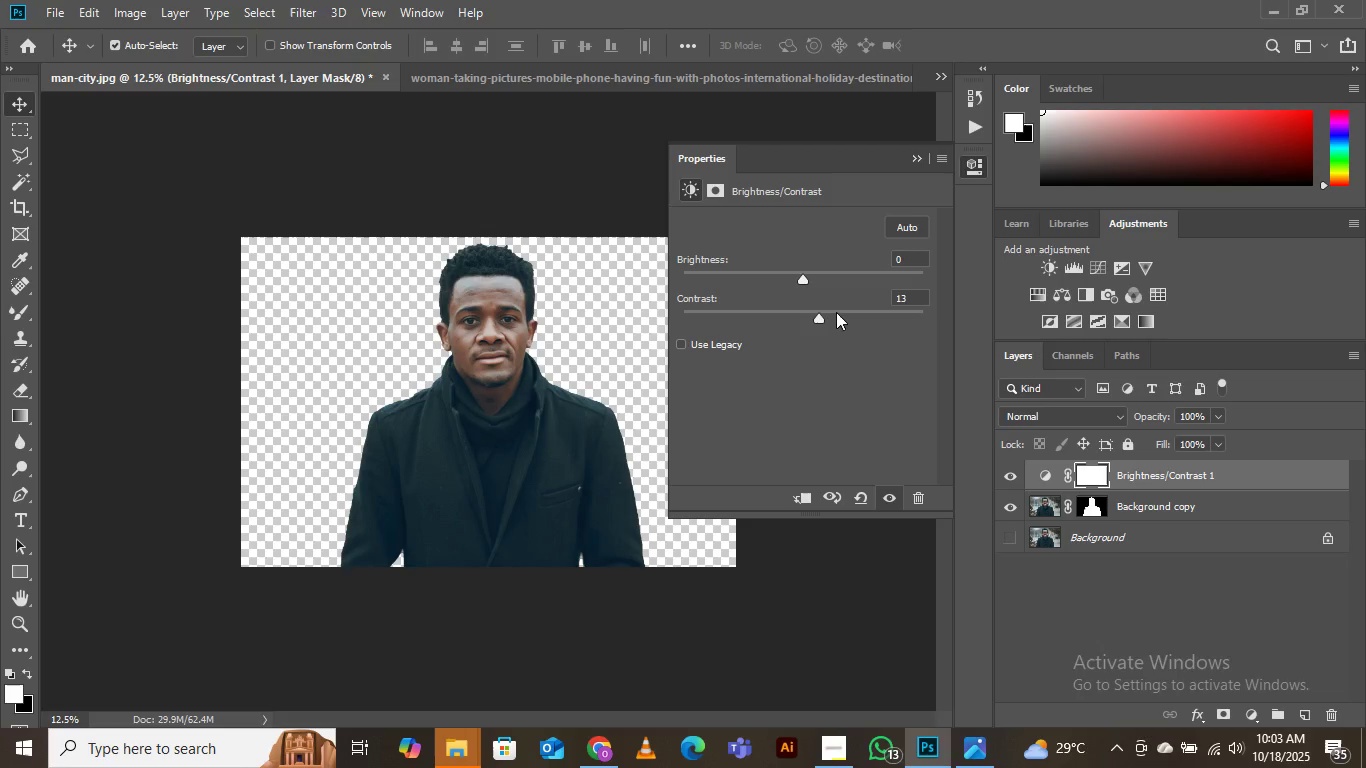 
left_click([838, 309])
 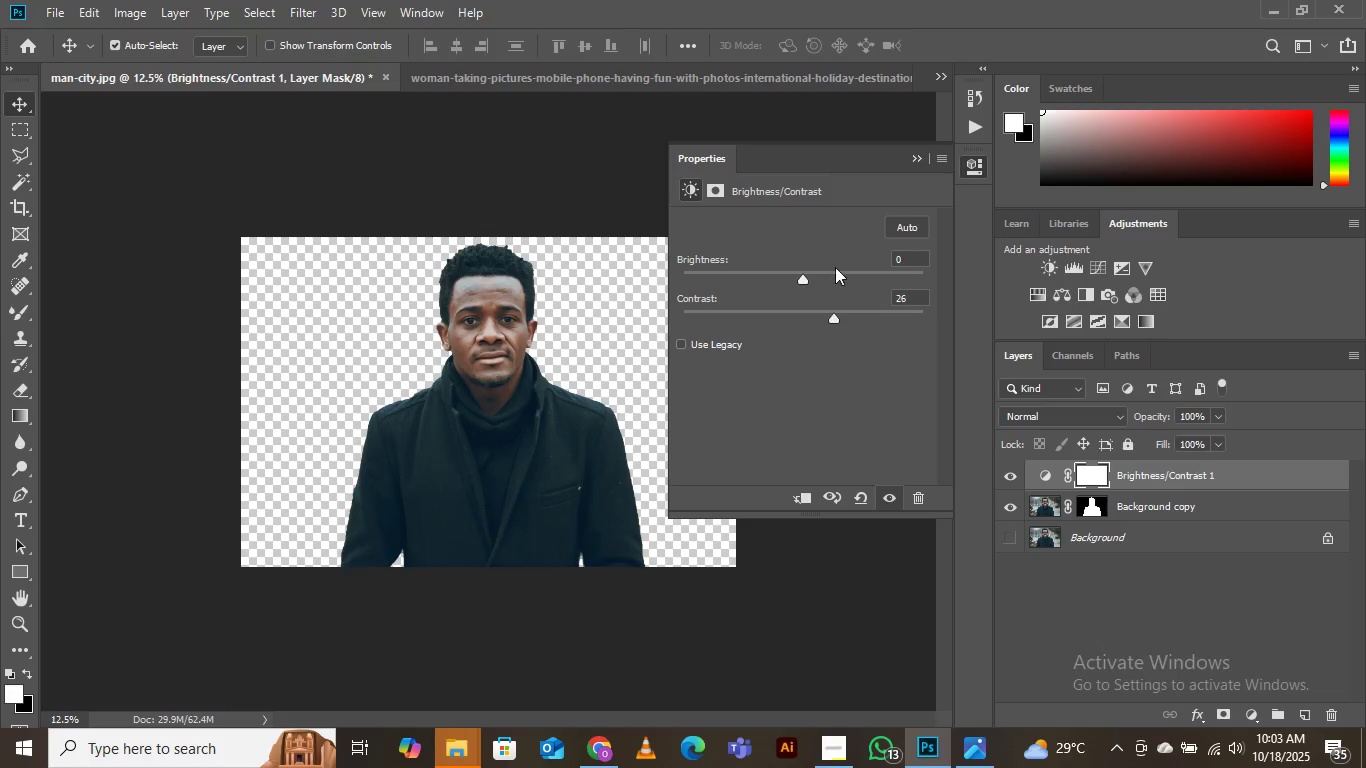 
wait(6.24)
 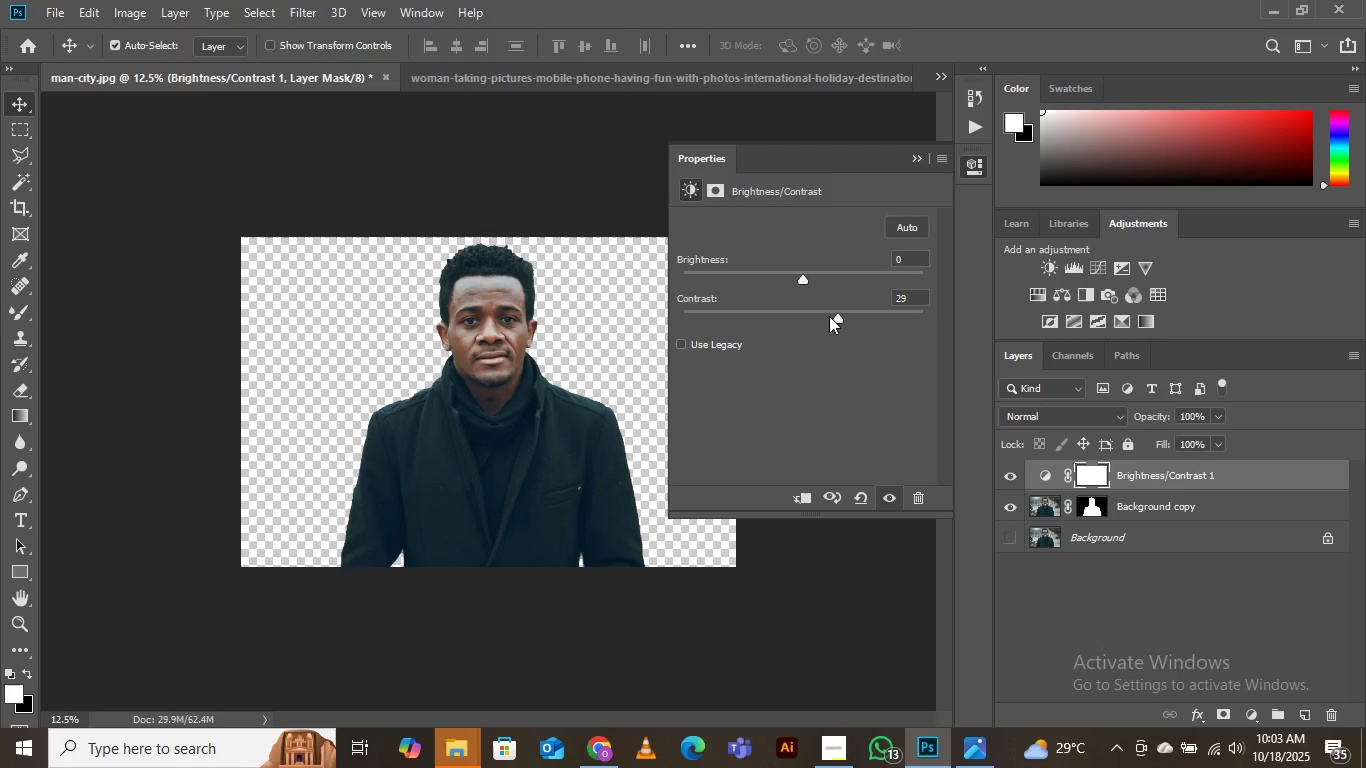 
left_click([810, 272])
 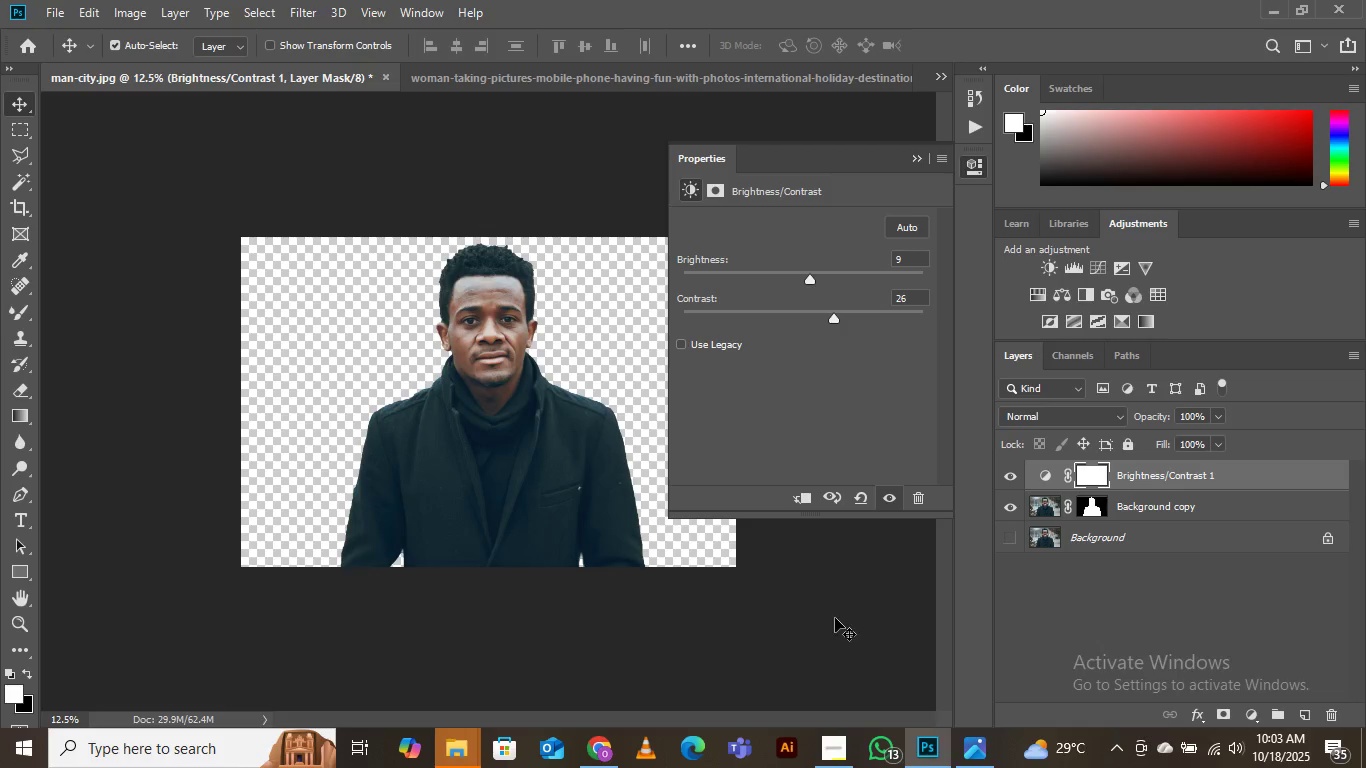 
left_click([835, 615])
 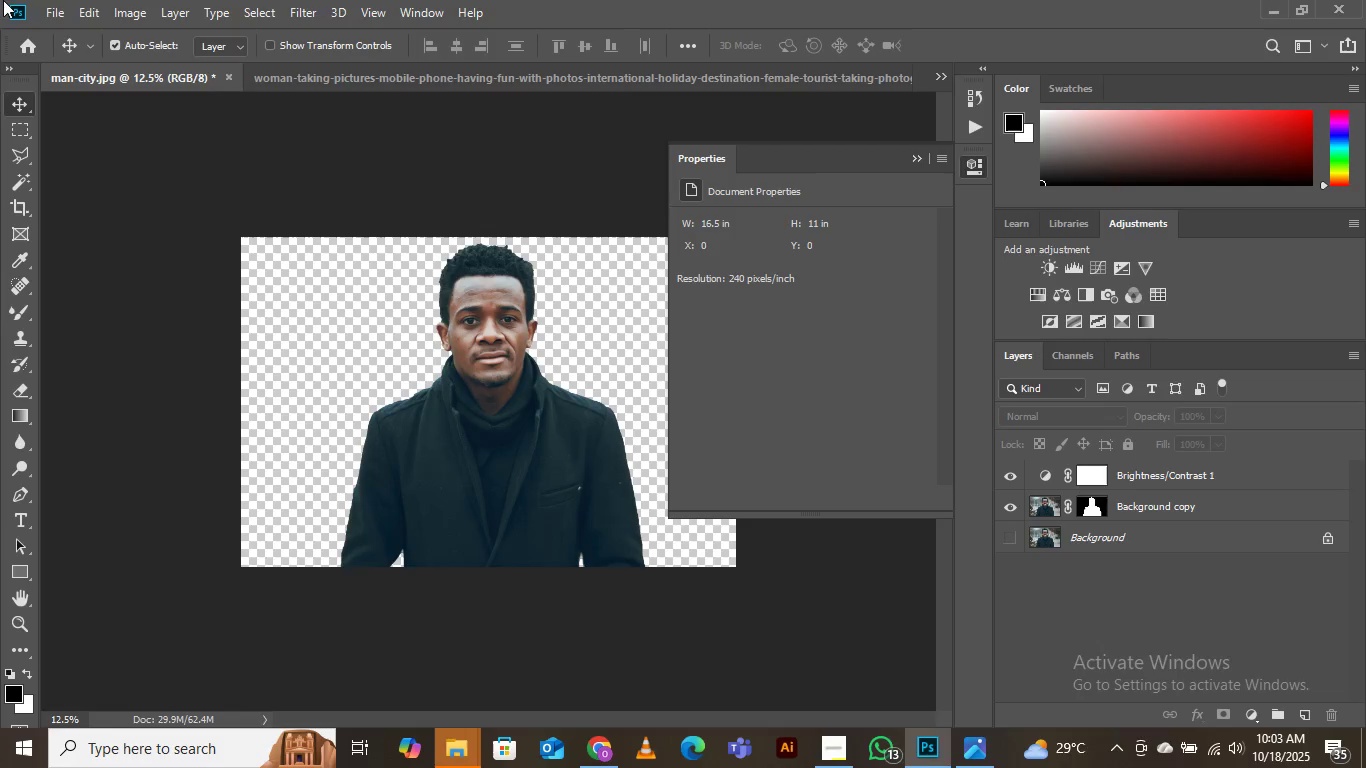 
left_click([54, 9])
 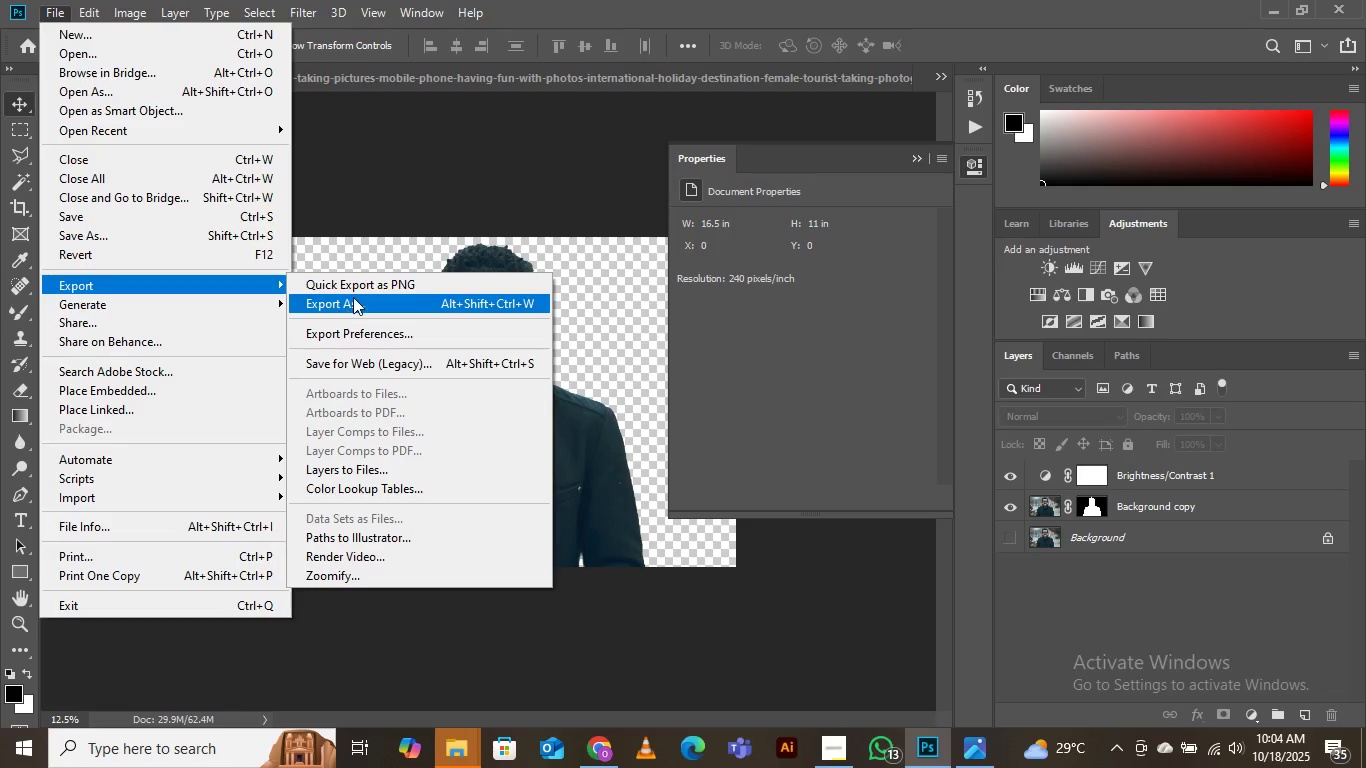 
left_click([354, 299])
 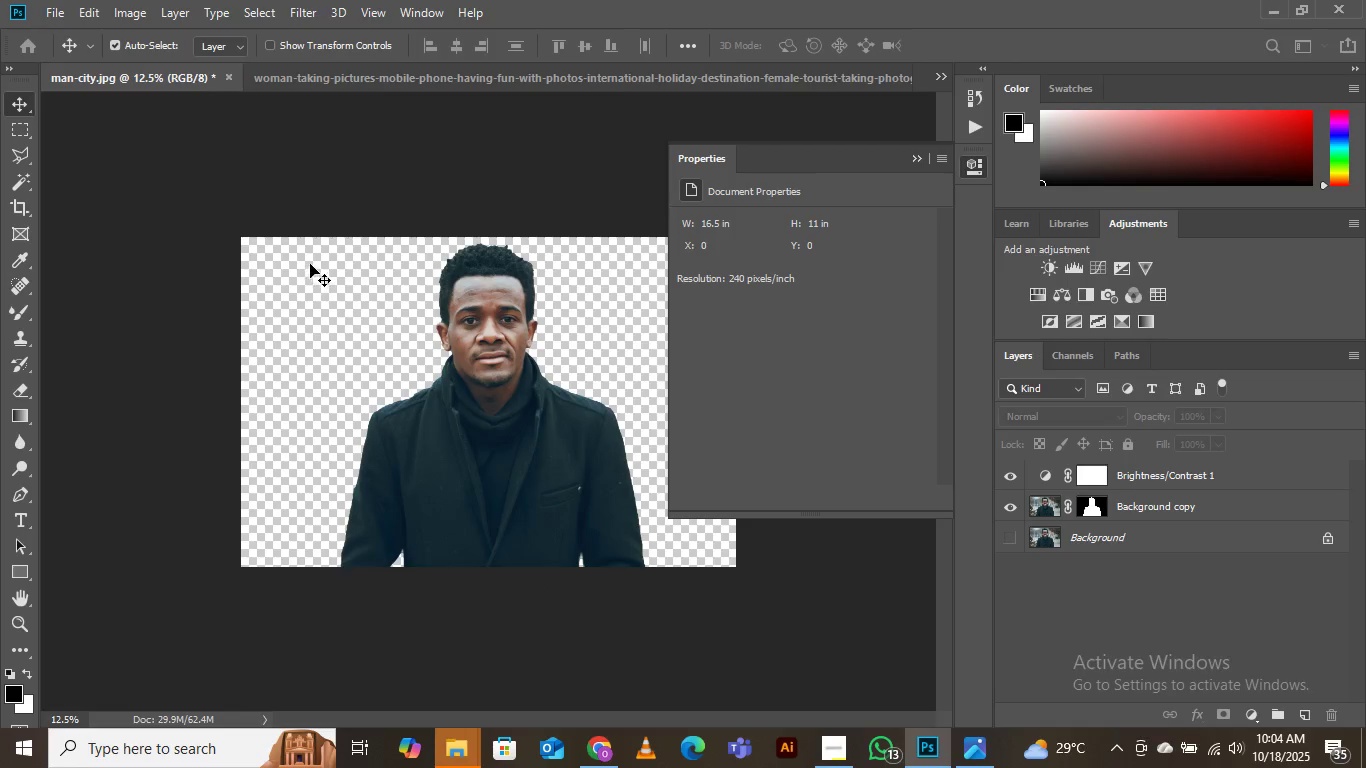 
mouse_move([308, 229])
 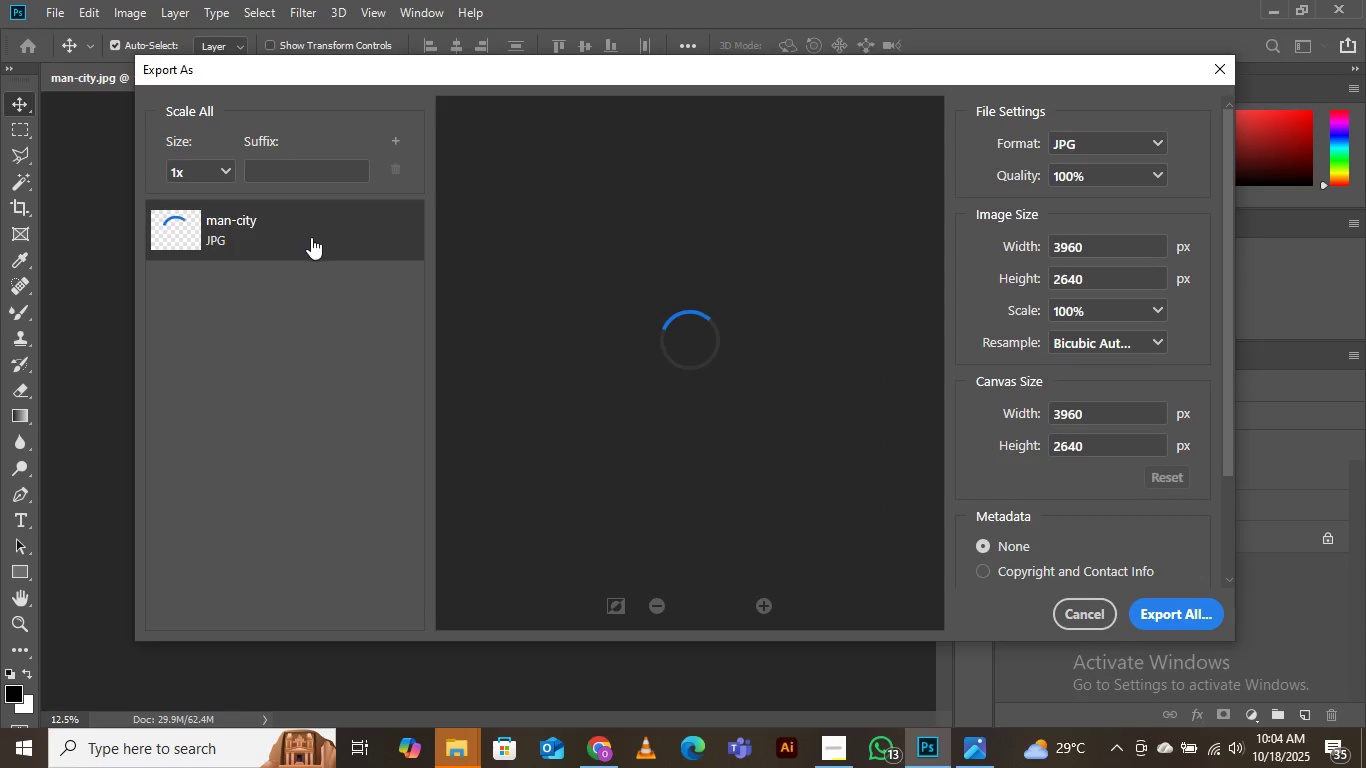 
mouse_move([331, 238])
 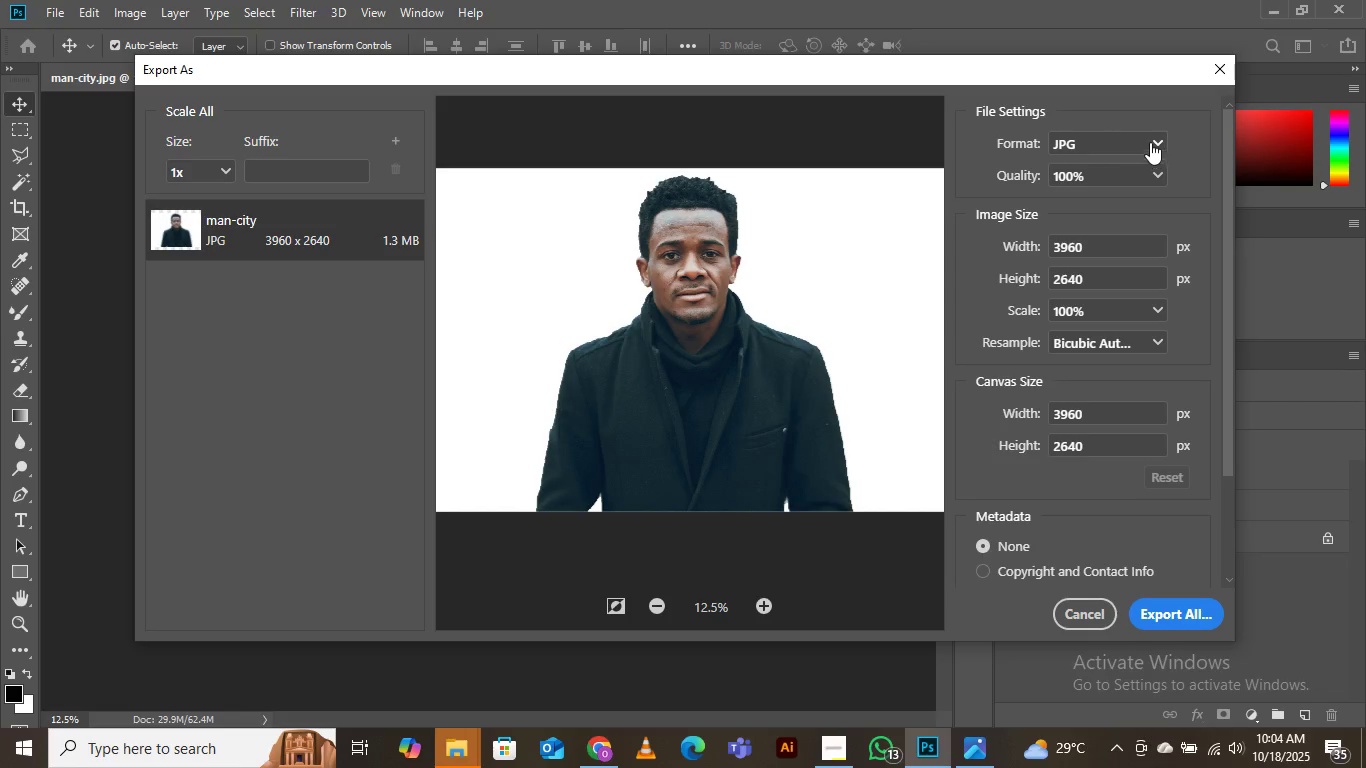 
left_click([1150, 142])
 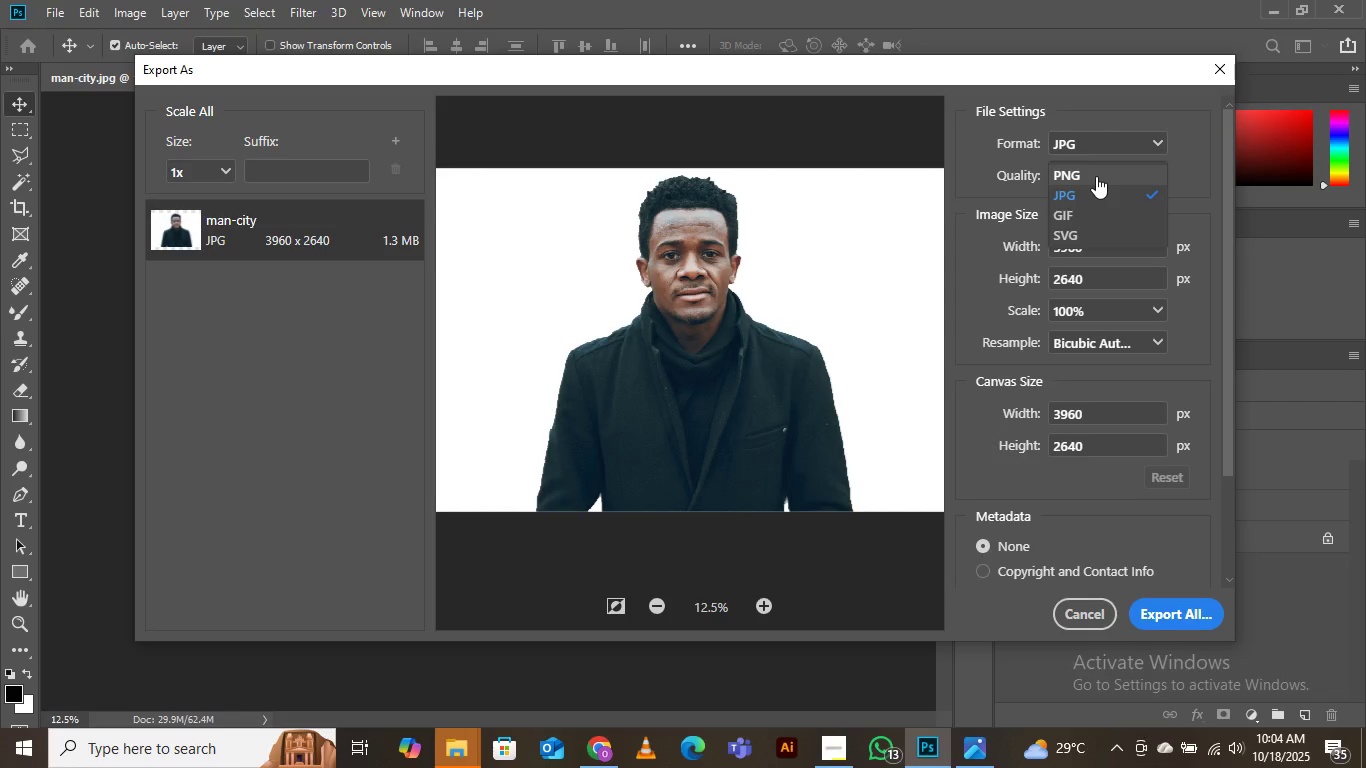 
left_click([1096, 176])
 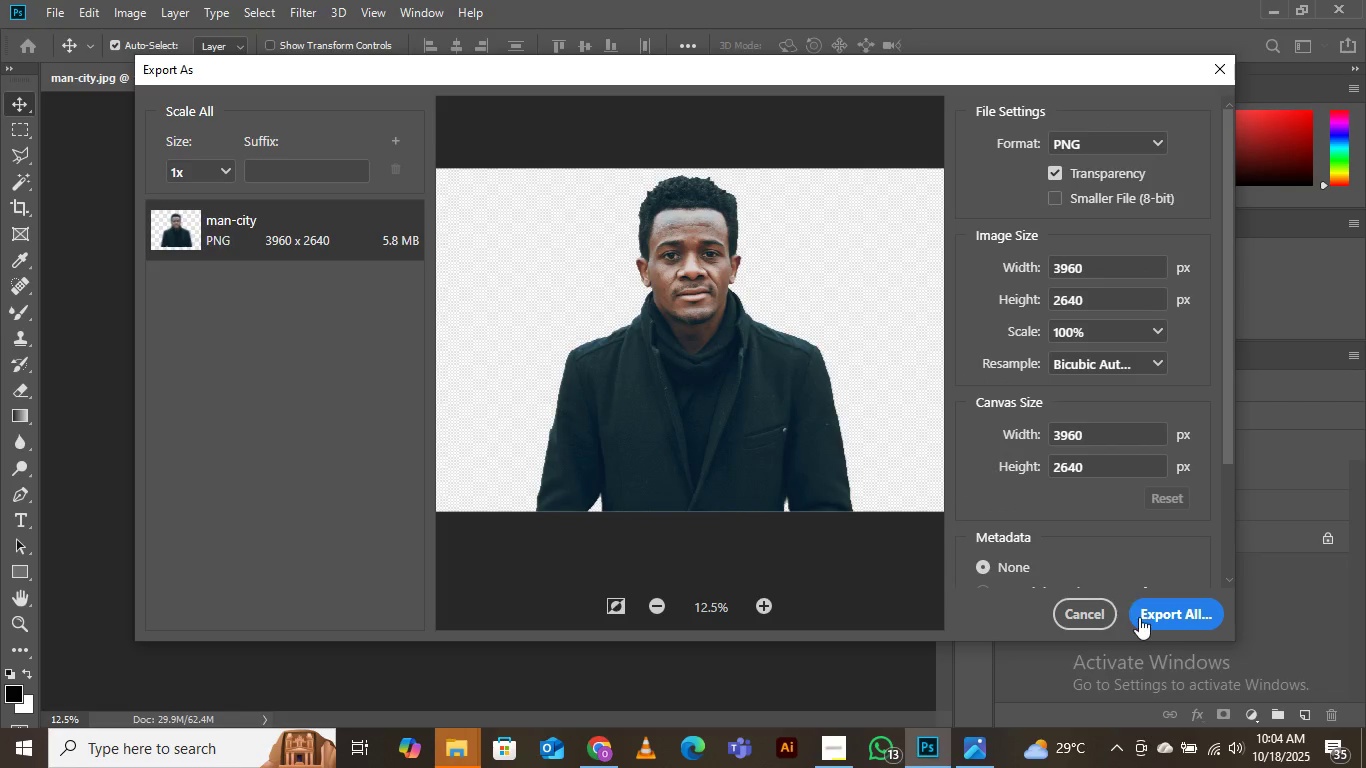 
wait(5.96)
 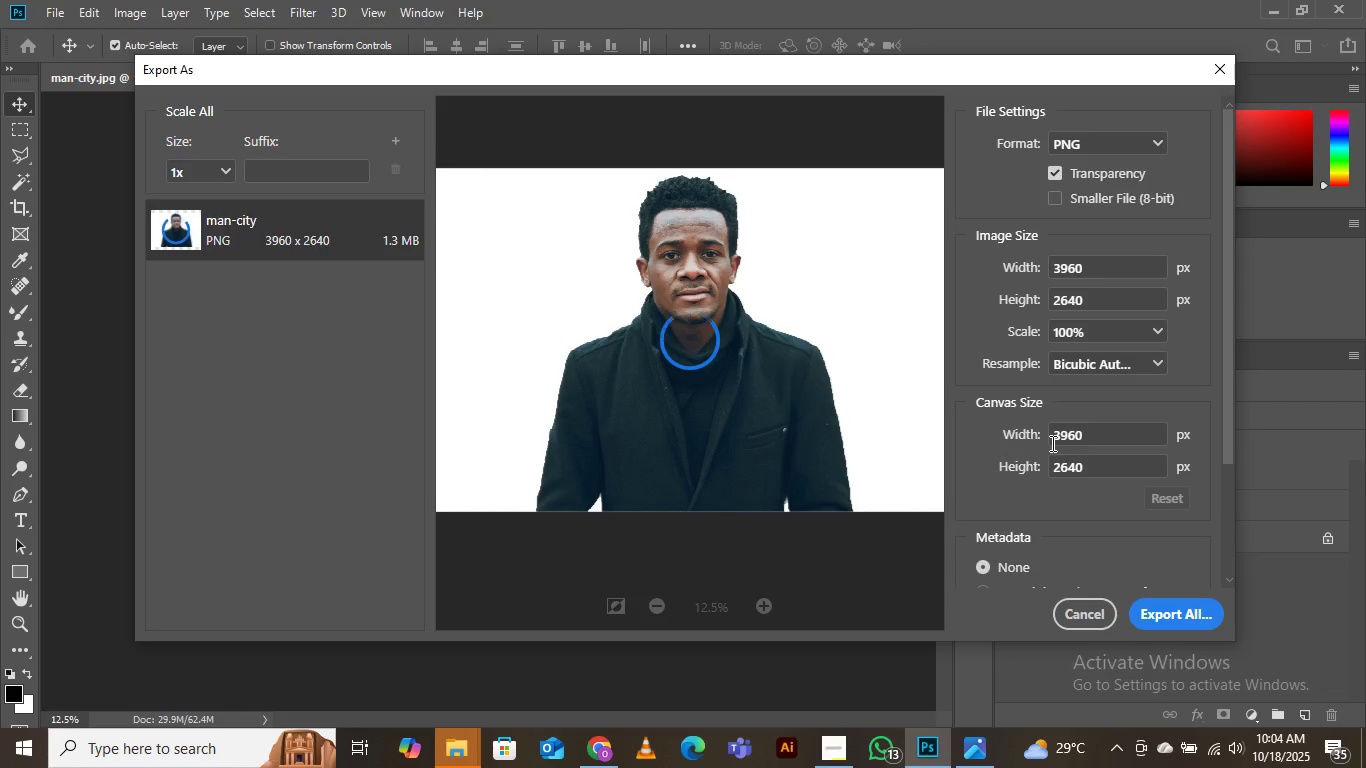 
left_click([1171, 605])
 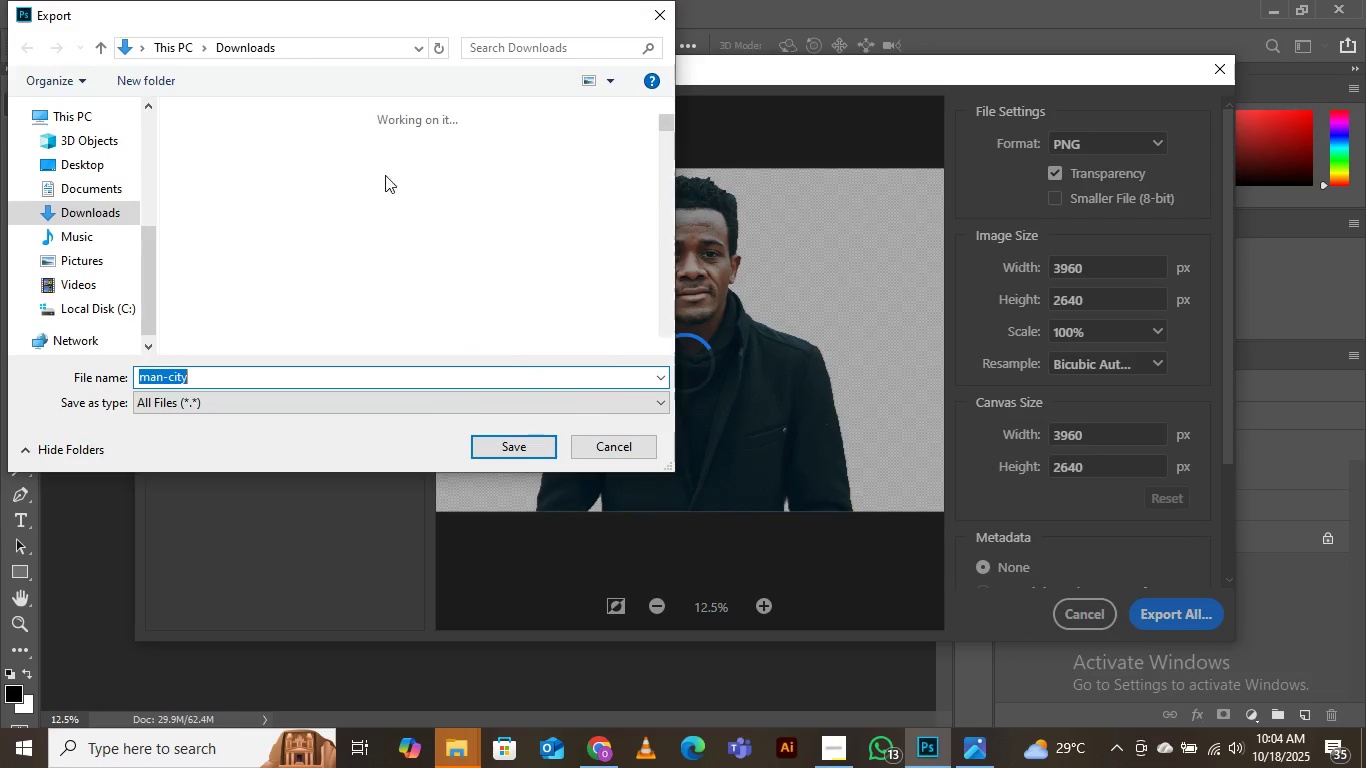 
scroll: coordinate [552, 245], scroll_direction: down, amount: 16.0
 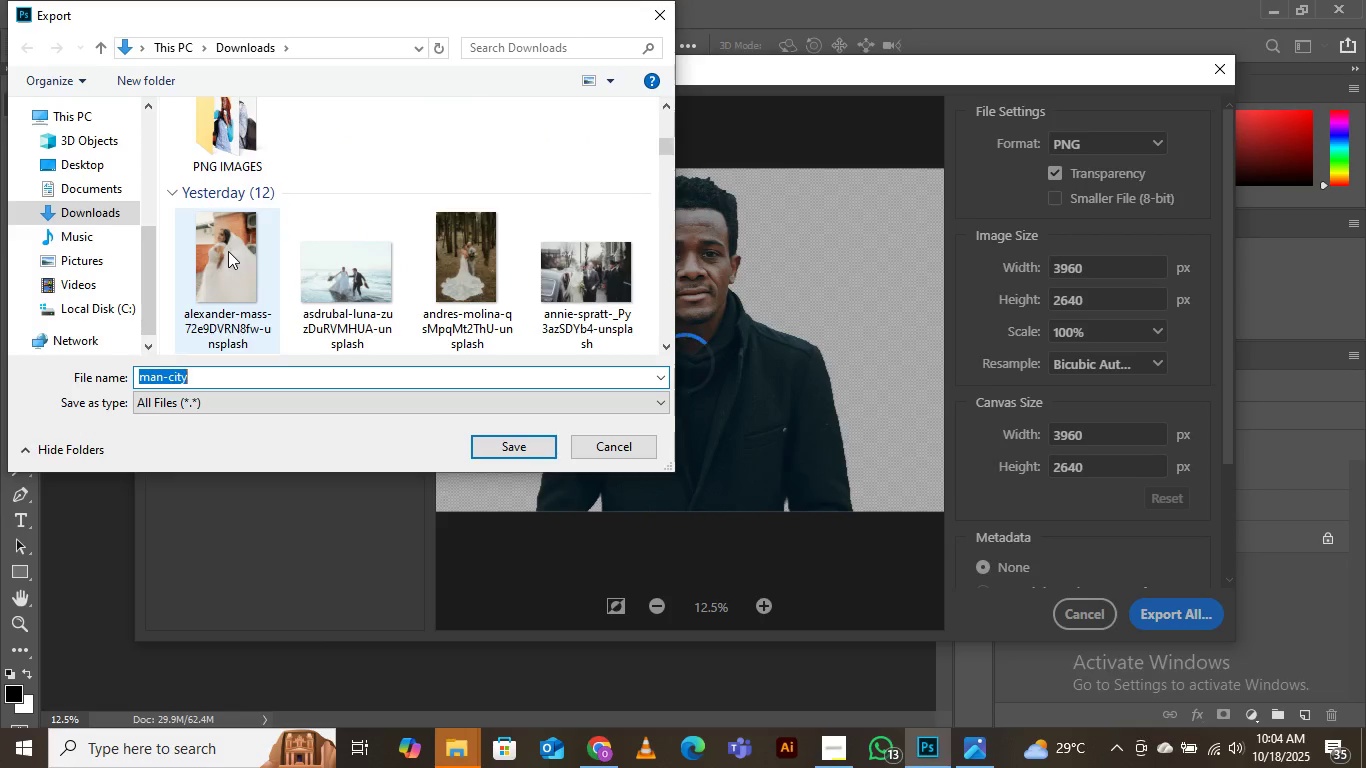 
left_click([228, 251])
 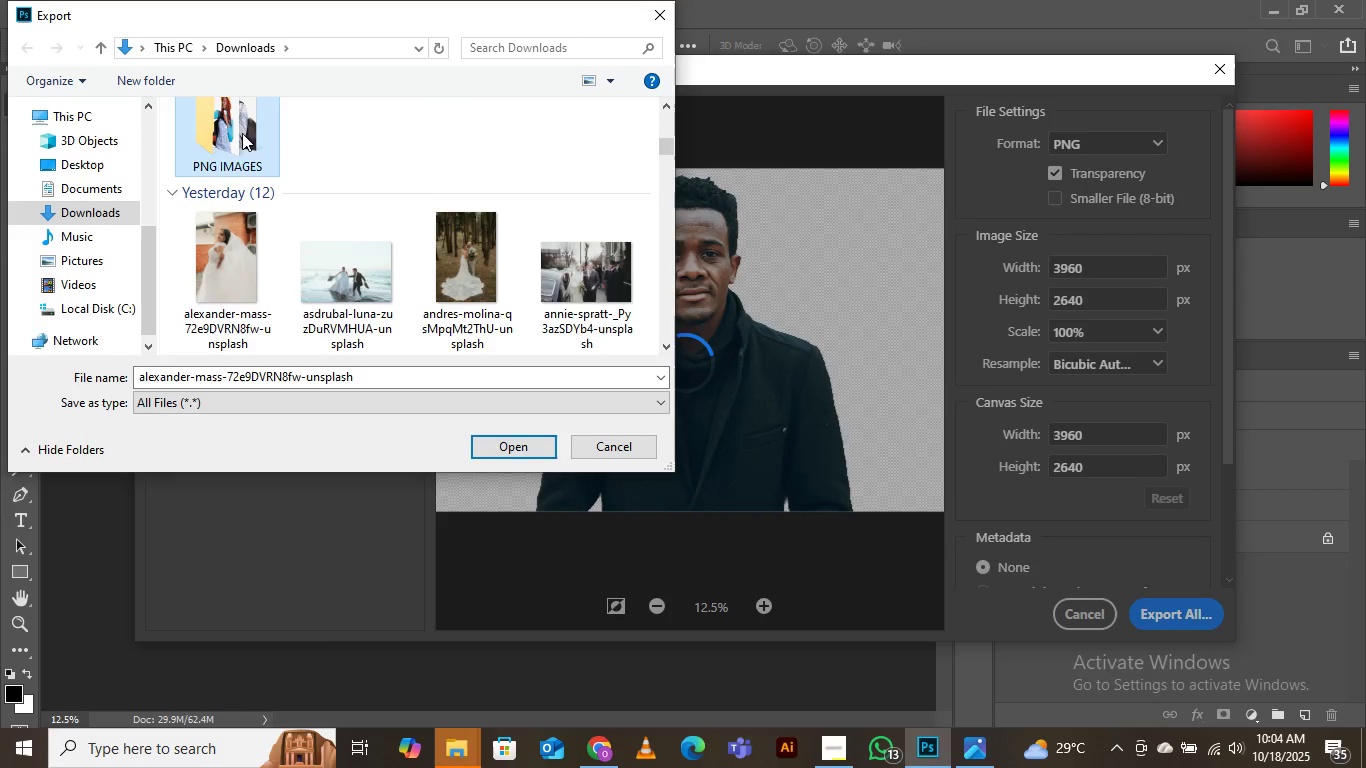 
double_click([242, 133])
 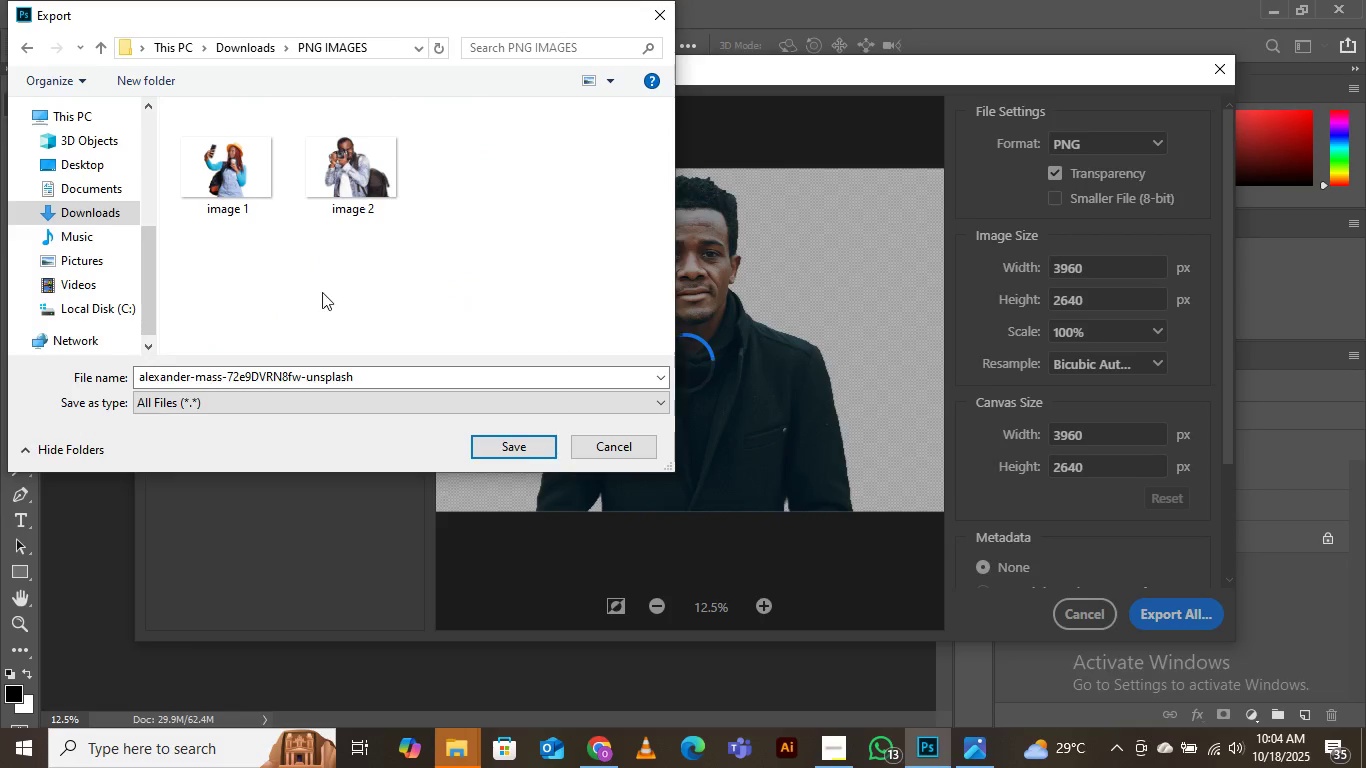 
left_click([359, 171])
 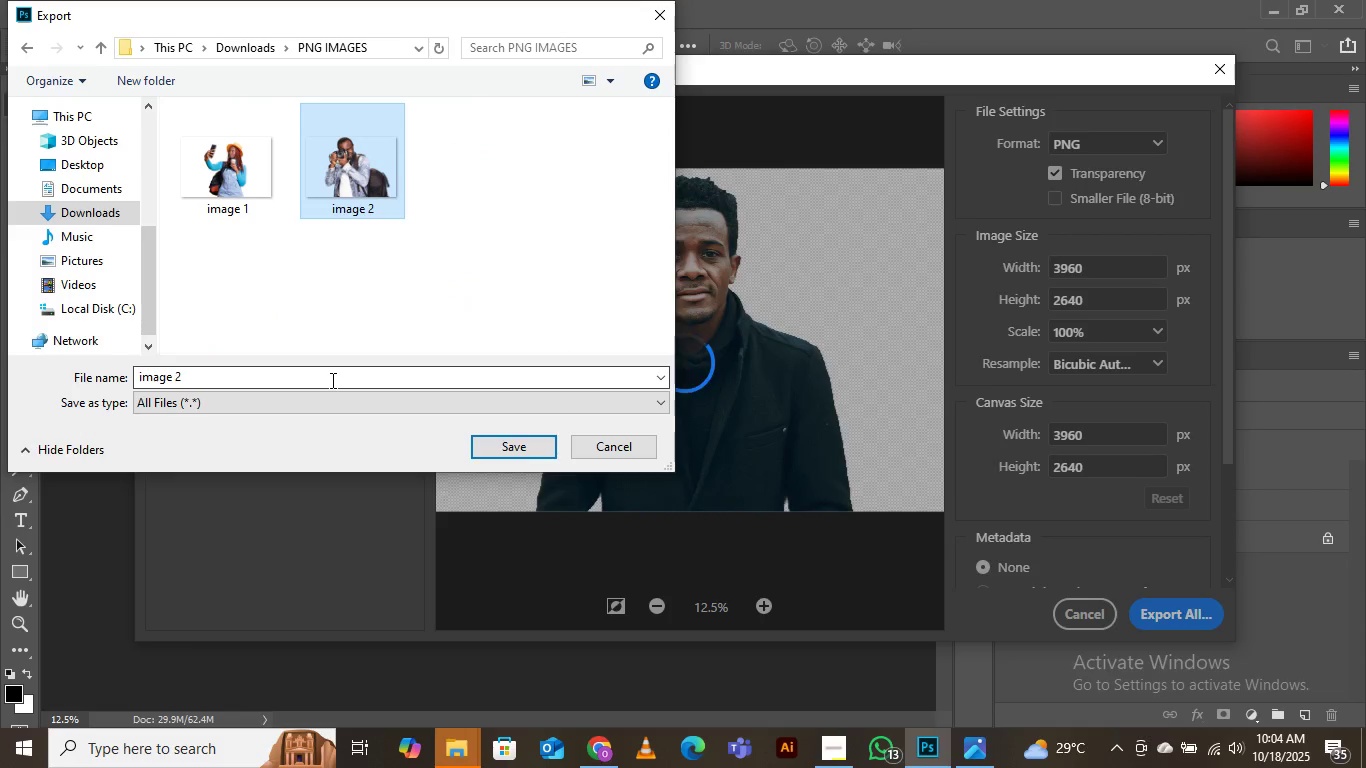 
left_click([331, 380])
 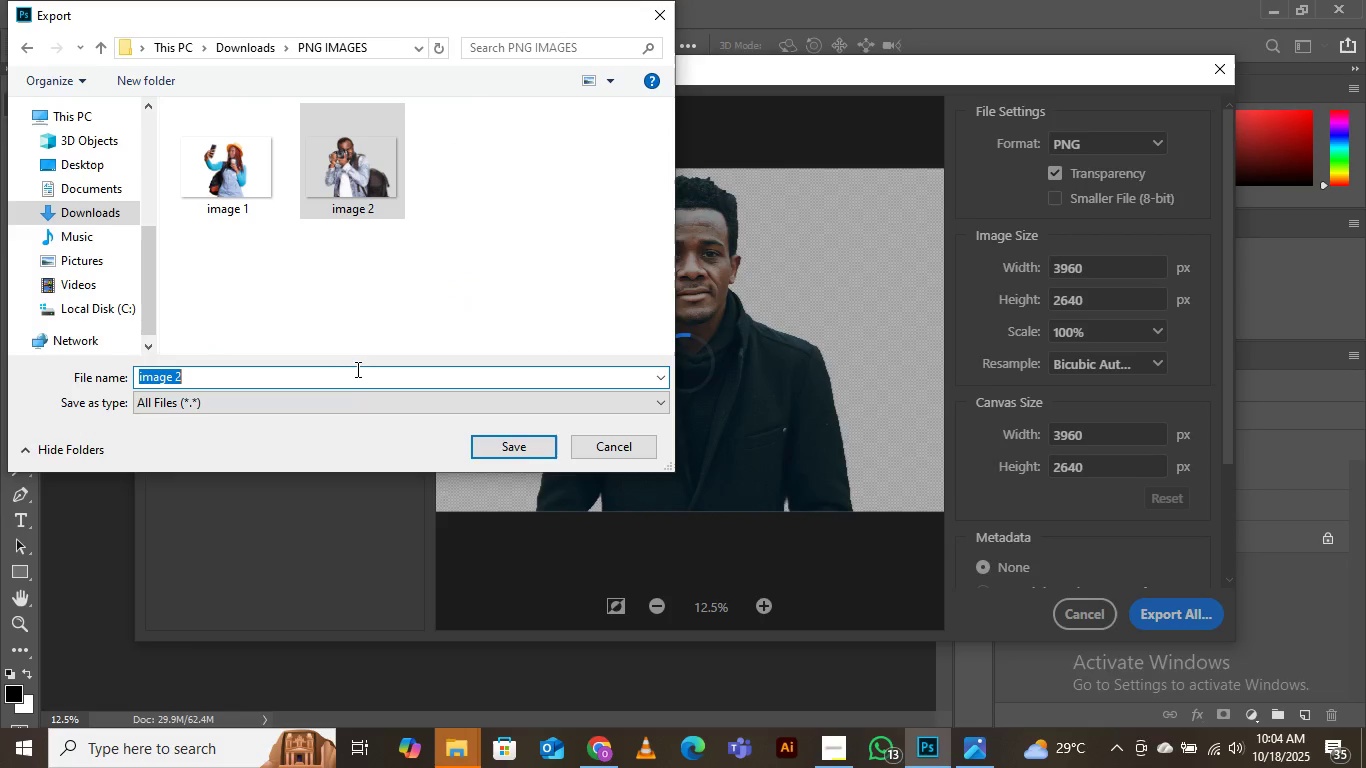 
key(ArrowRight)
 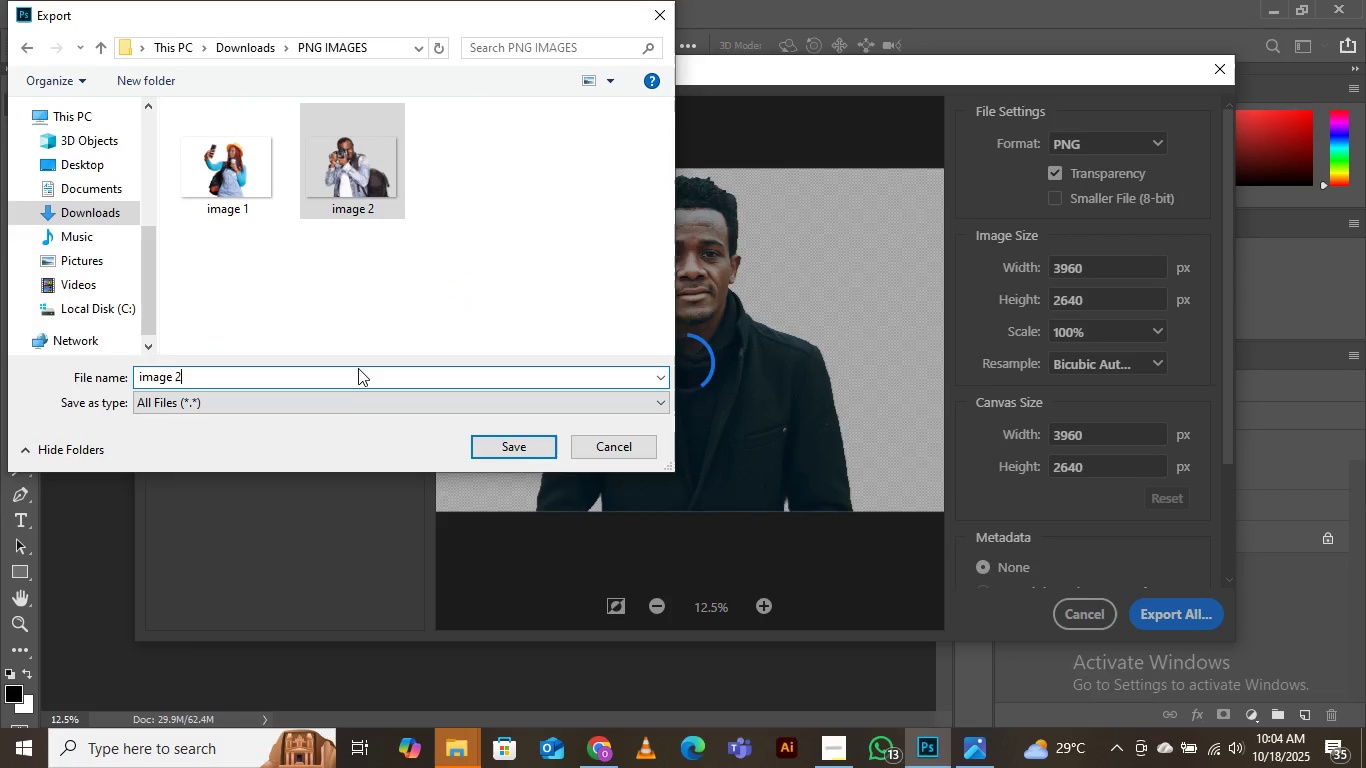 
key(Backspace)
 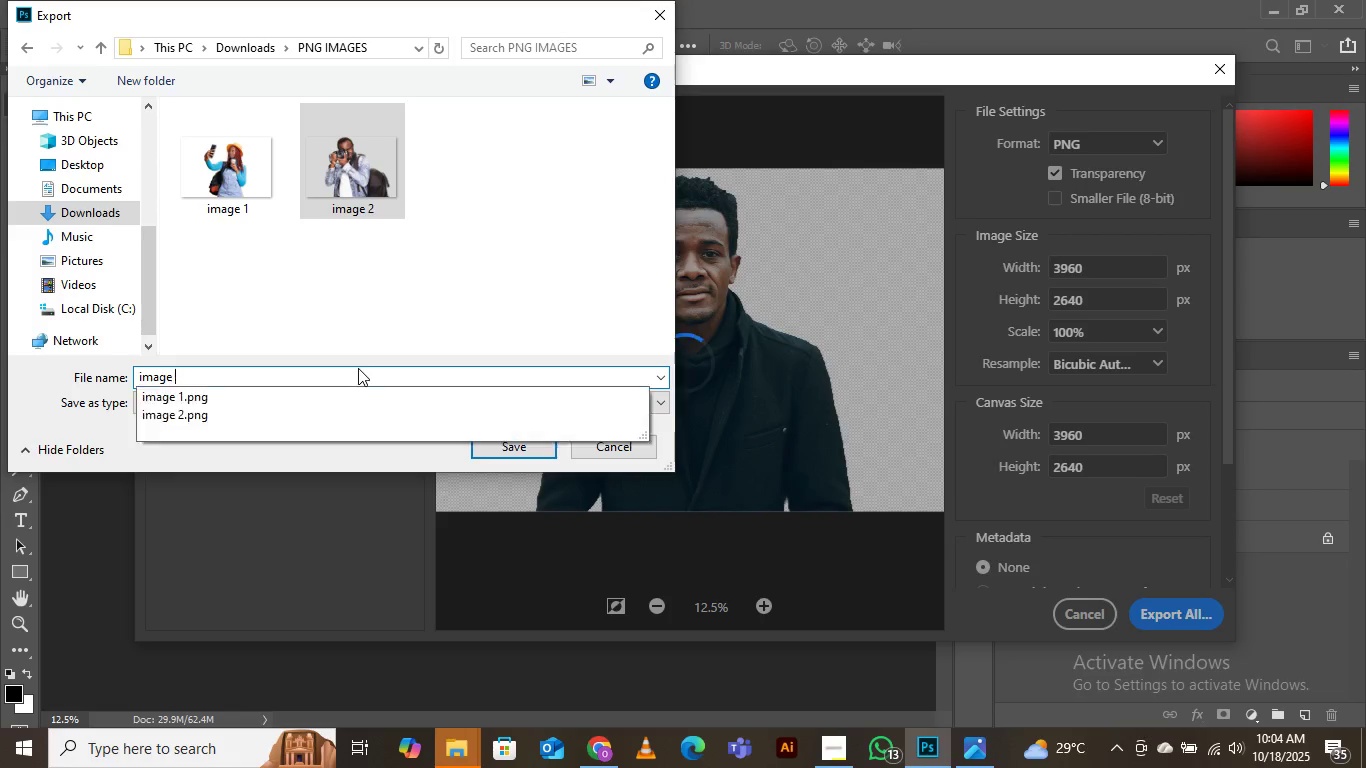 
key(3)
 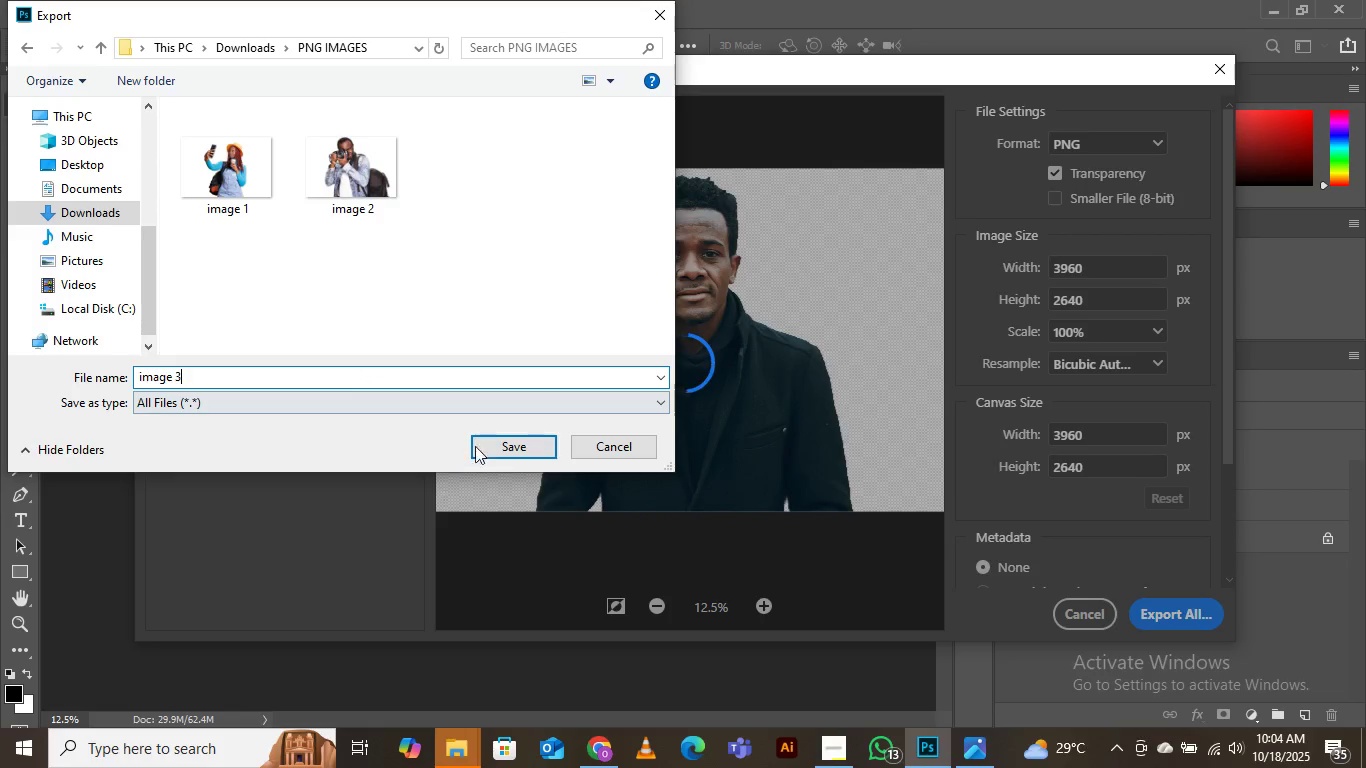 
left_click([481, 443])
 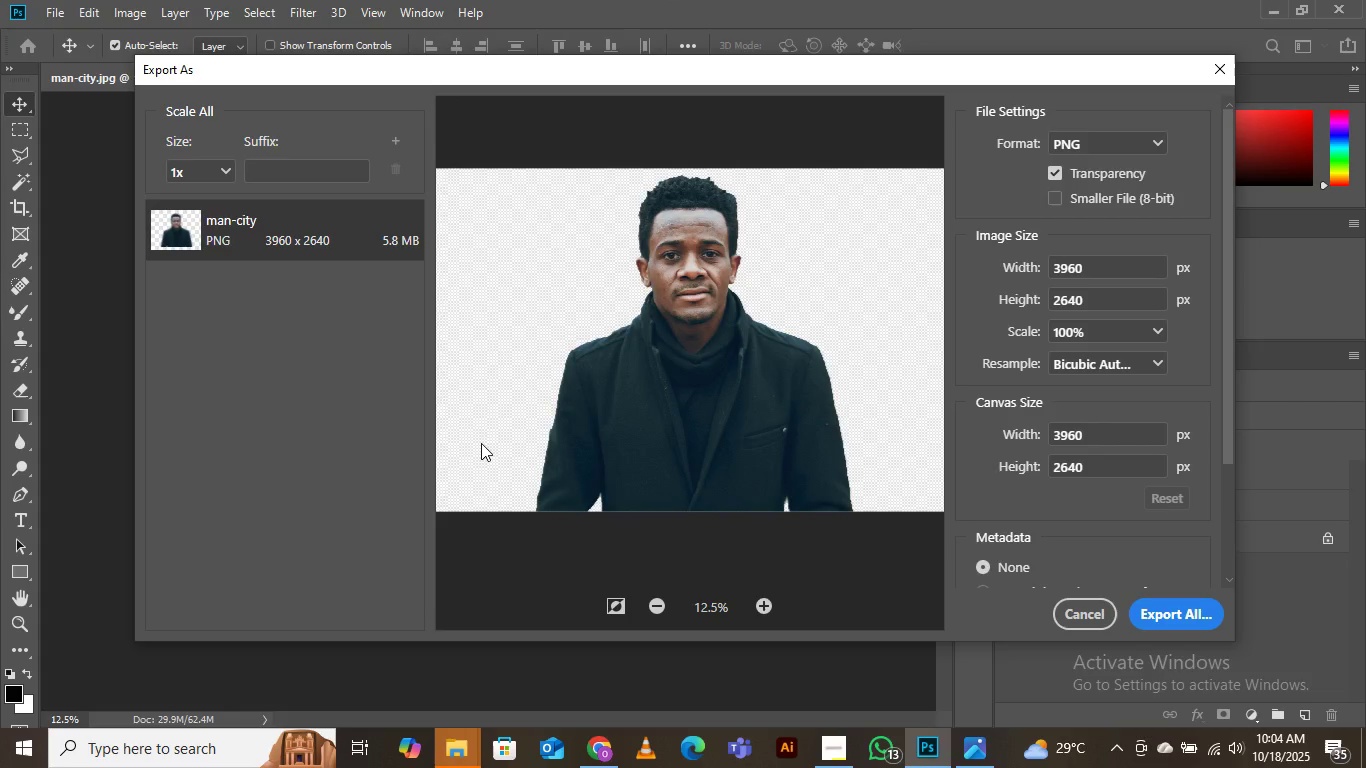 
wait(8.7)
 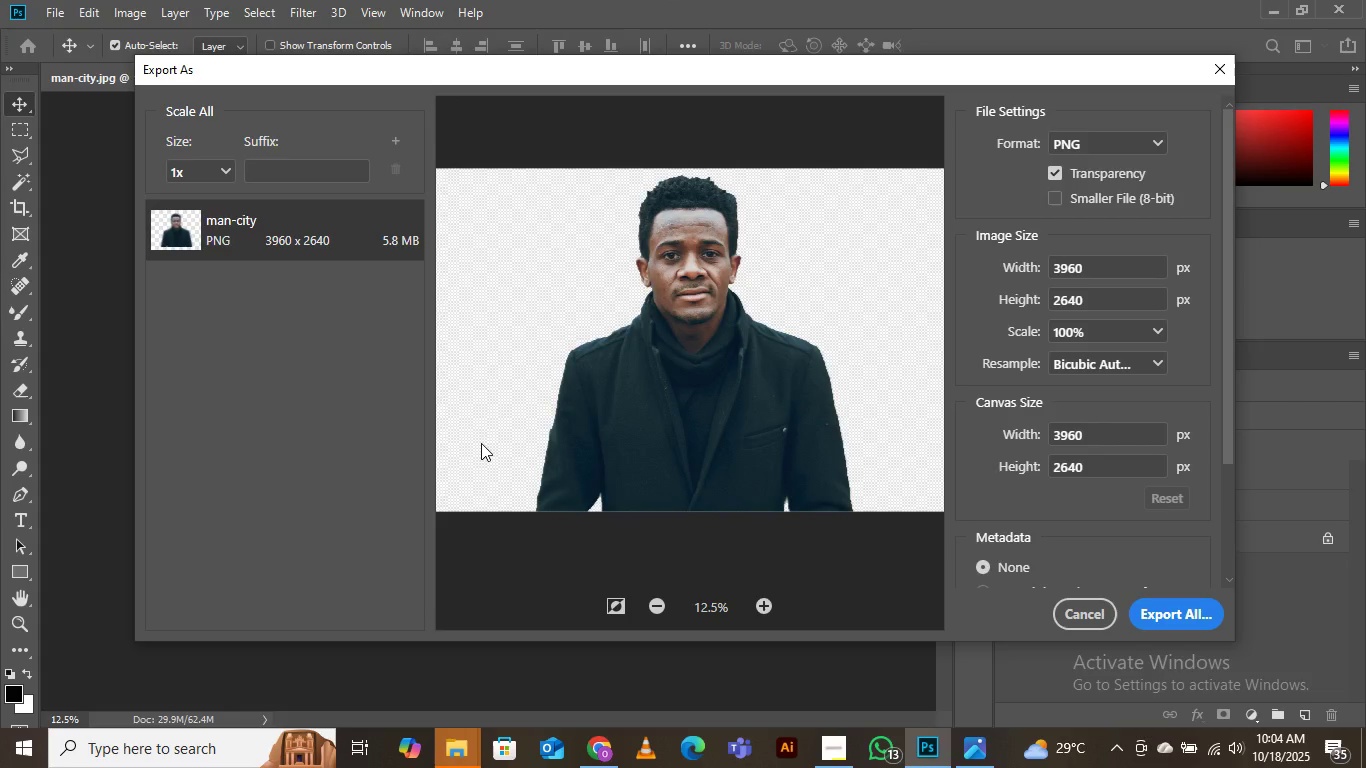 
left_click([860, 111])
 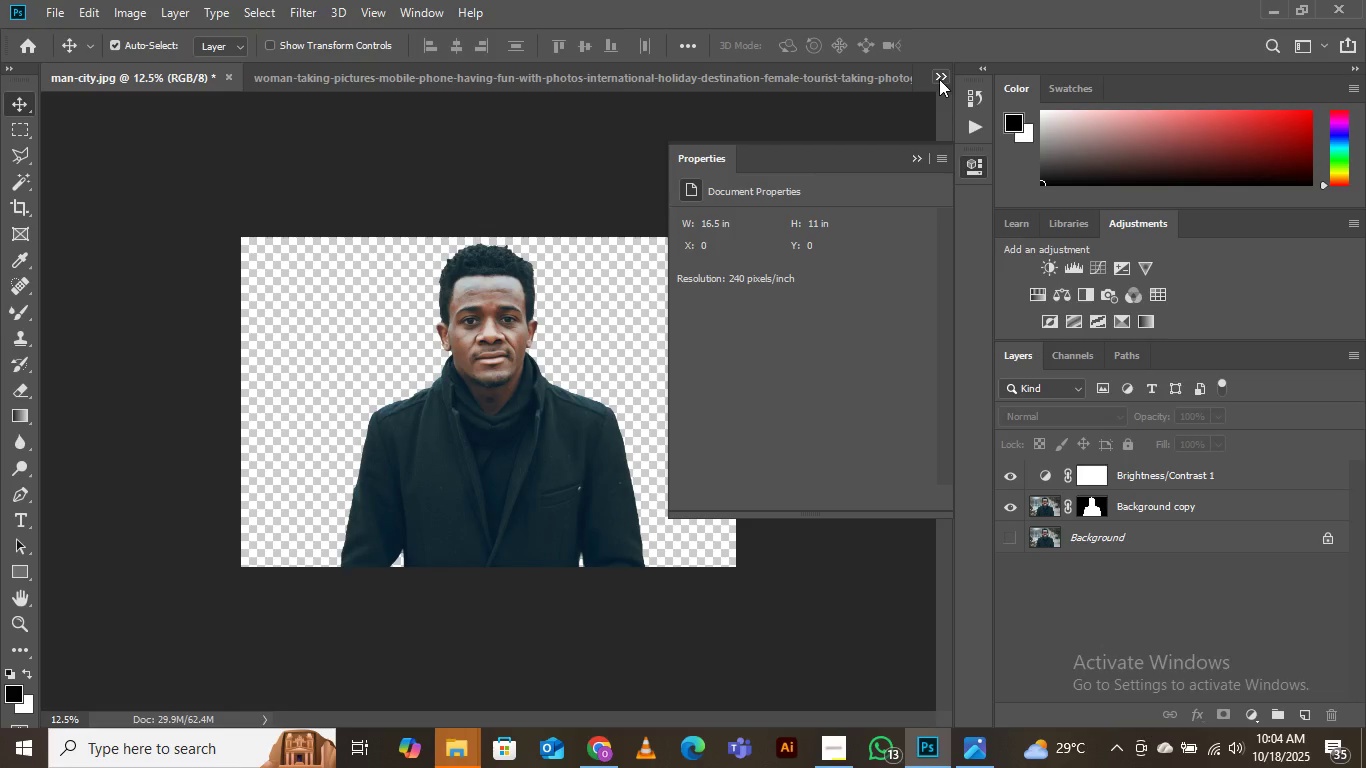 
left_click([939, 78])
 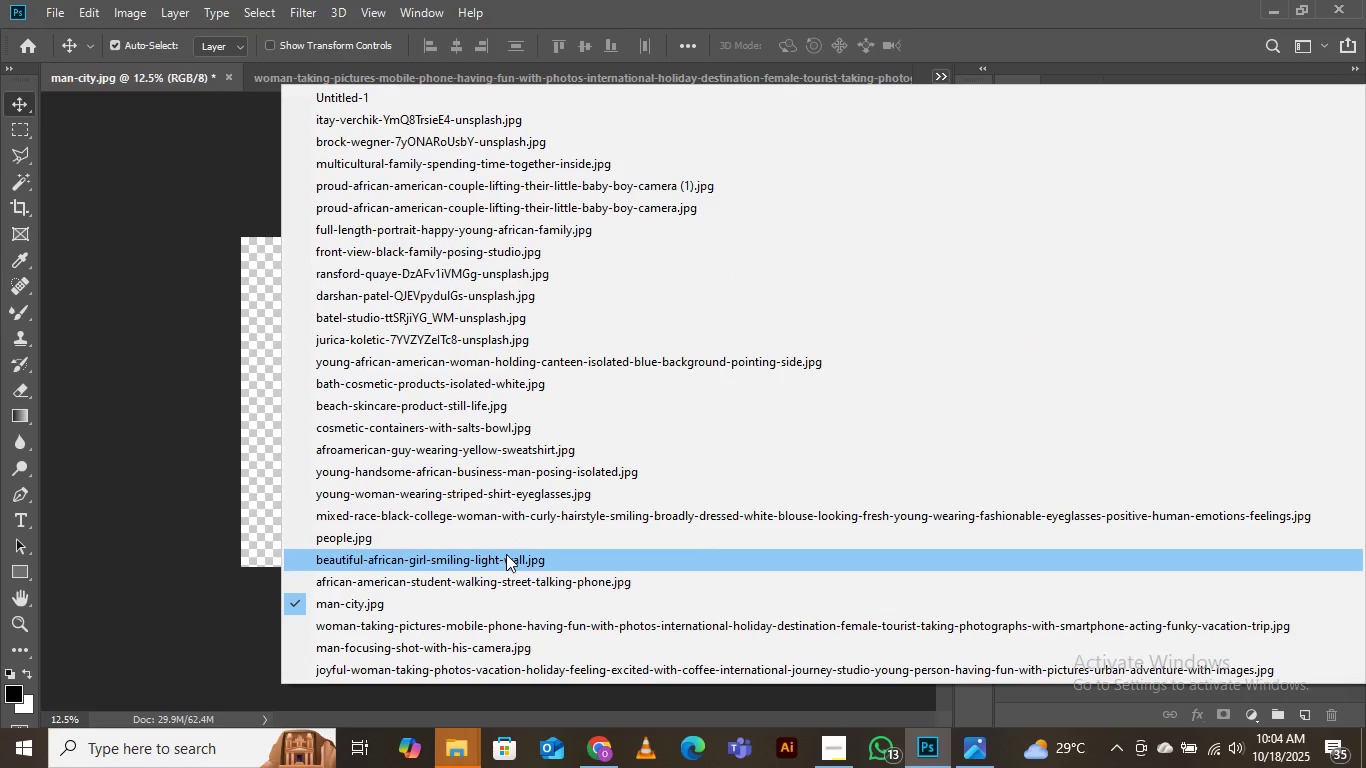 
left_click([519, 585])
 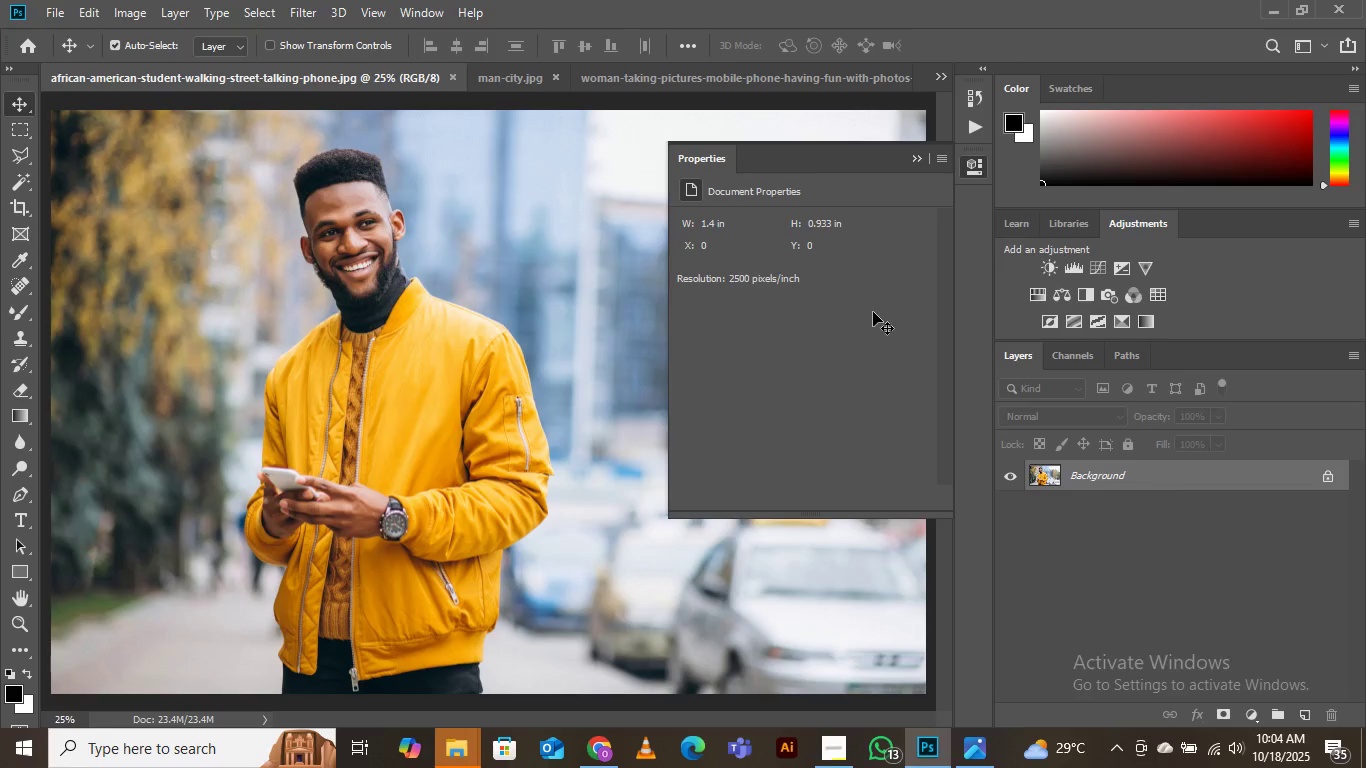 
left_click([917, 154])
 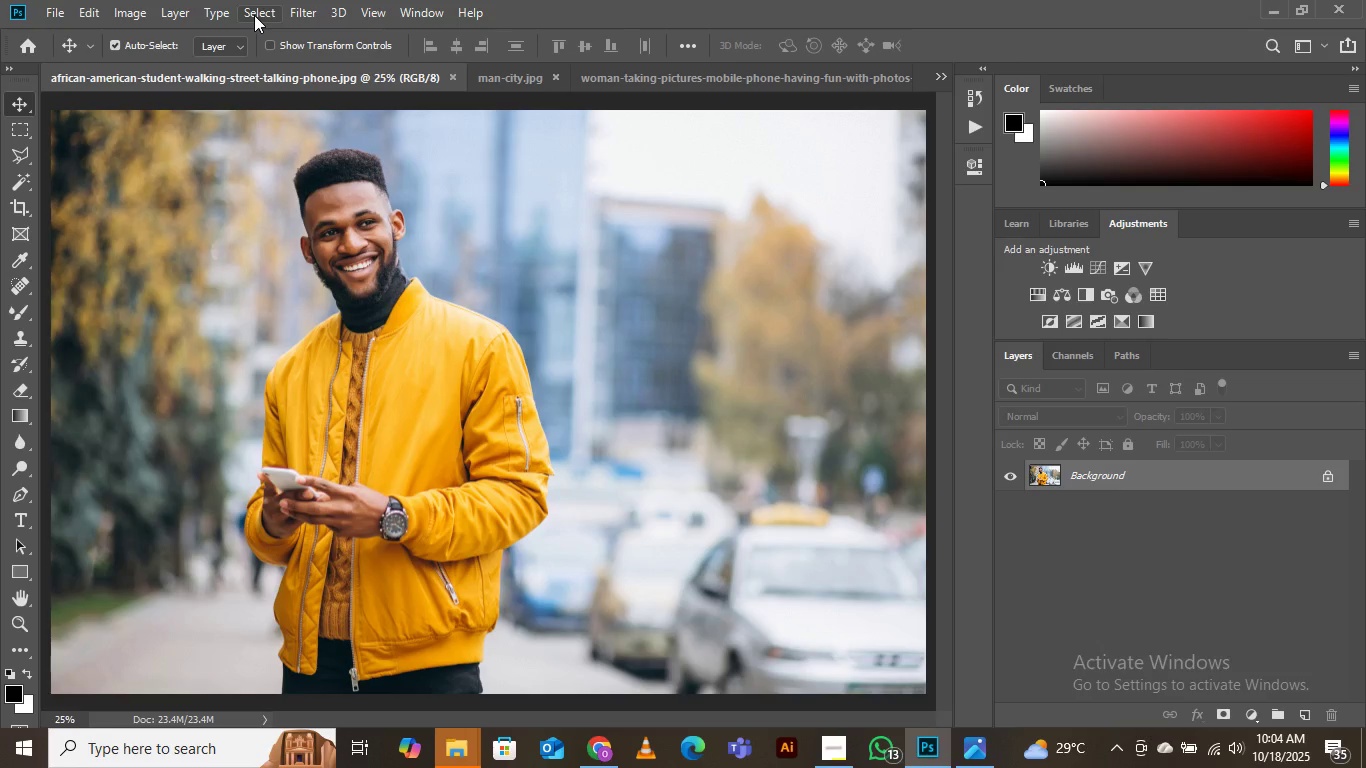 
wait(9.63)
 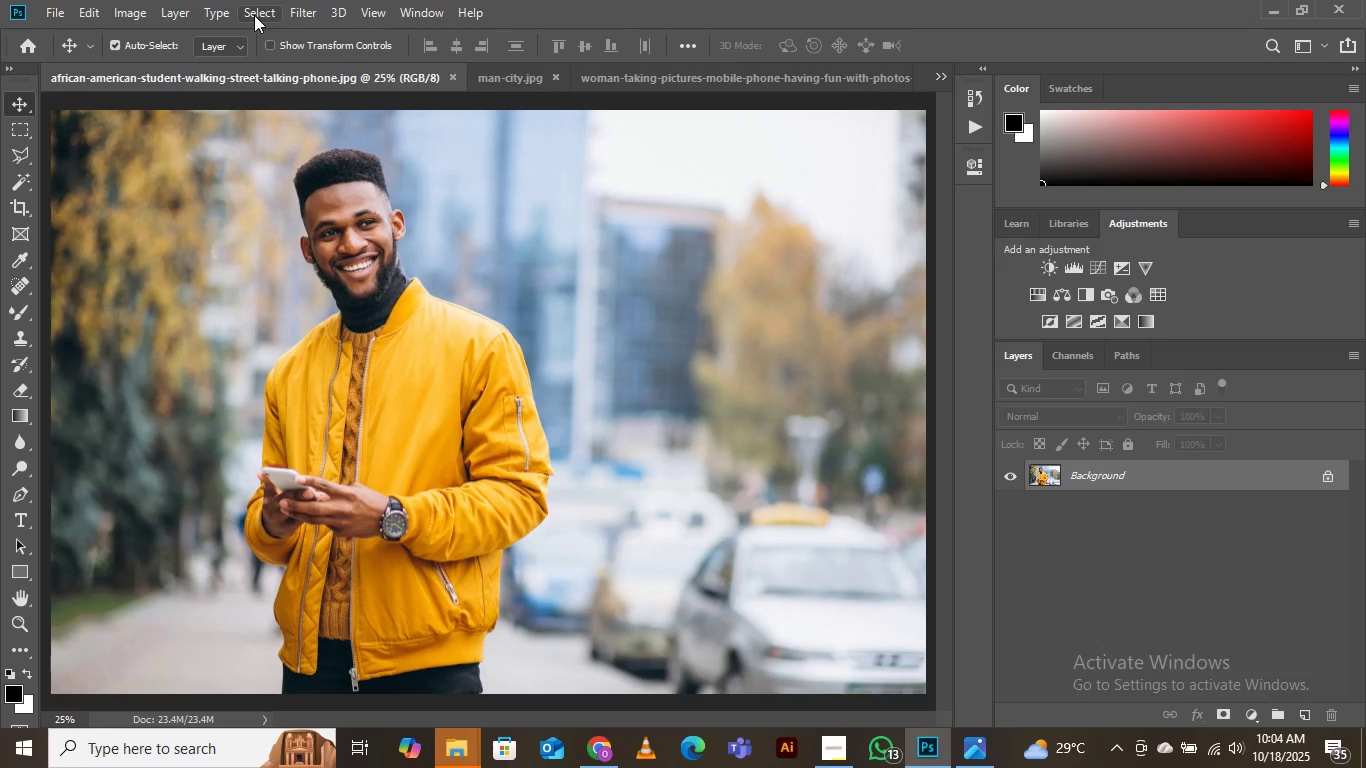 
left_click([247, 10])
 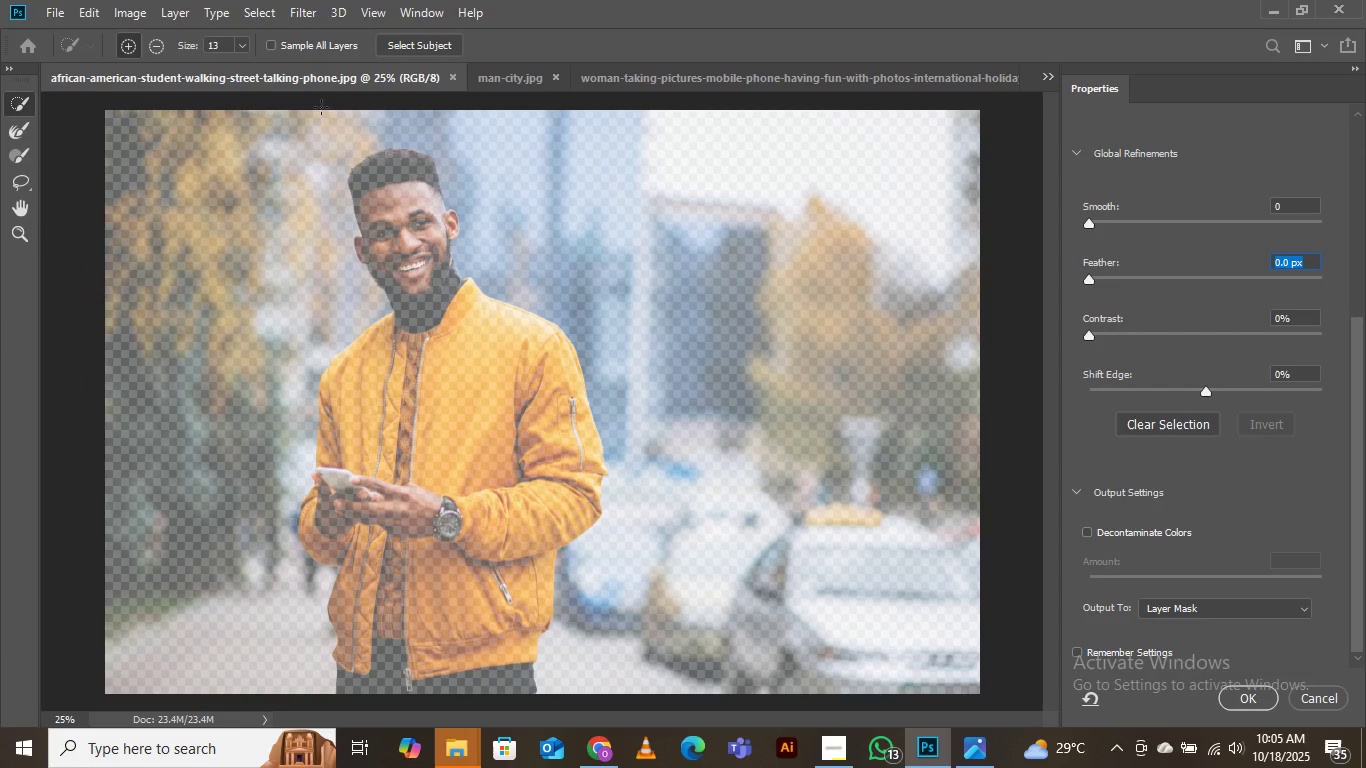 
wait(5.51)
 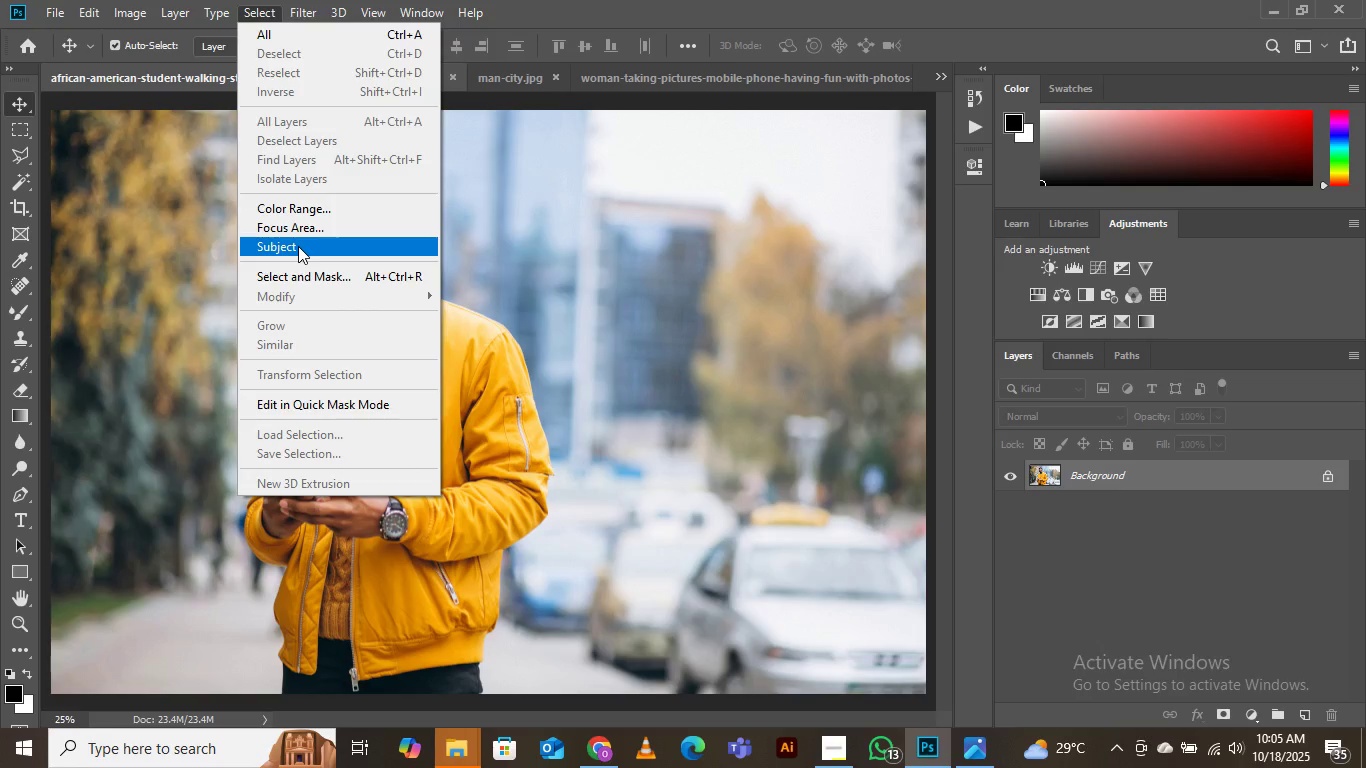 
left_click([414, 48])
 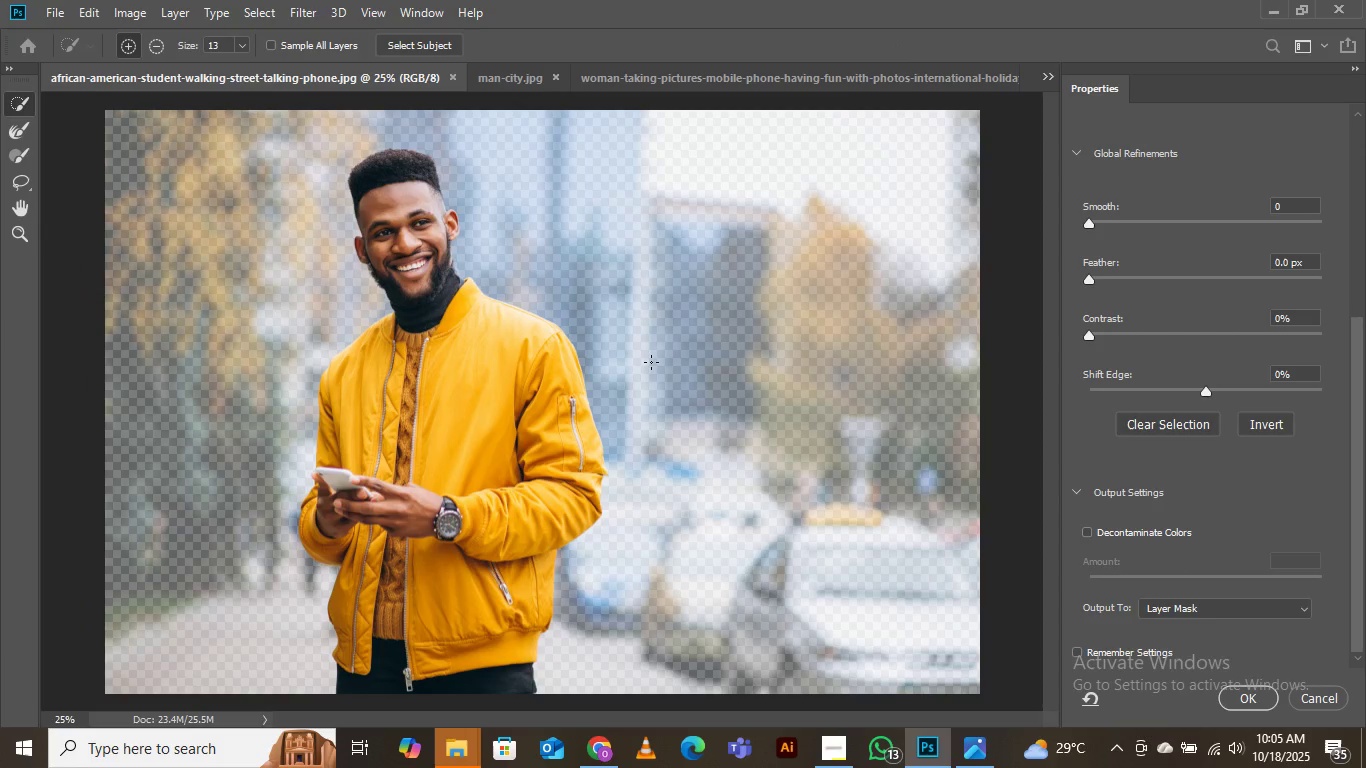 
wait(10.42)
 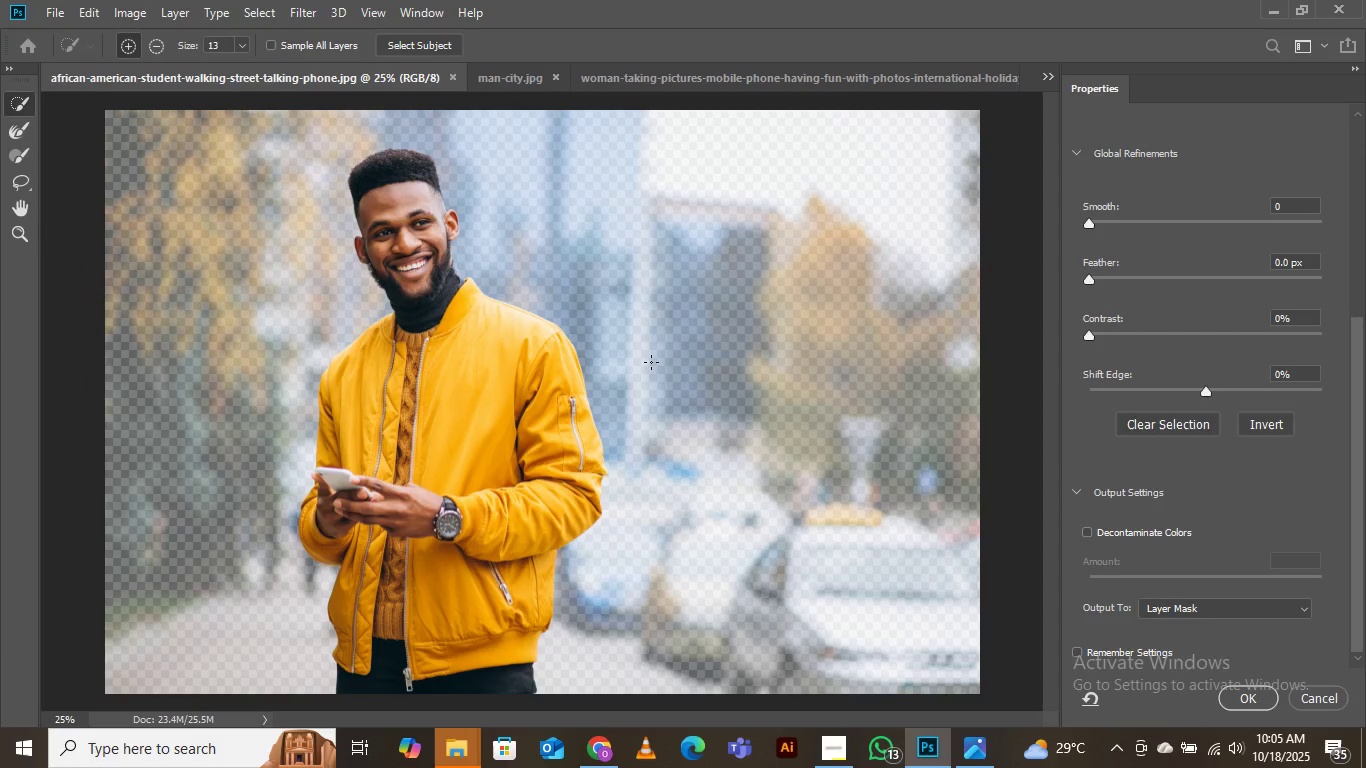 
left_click([1233, 693])
 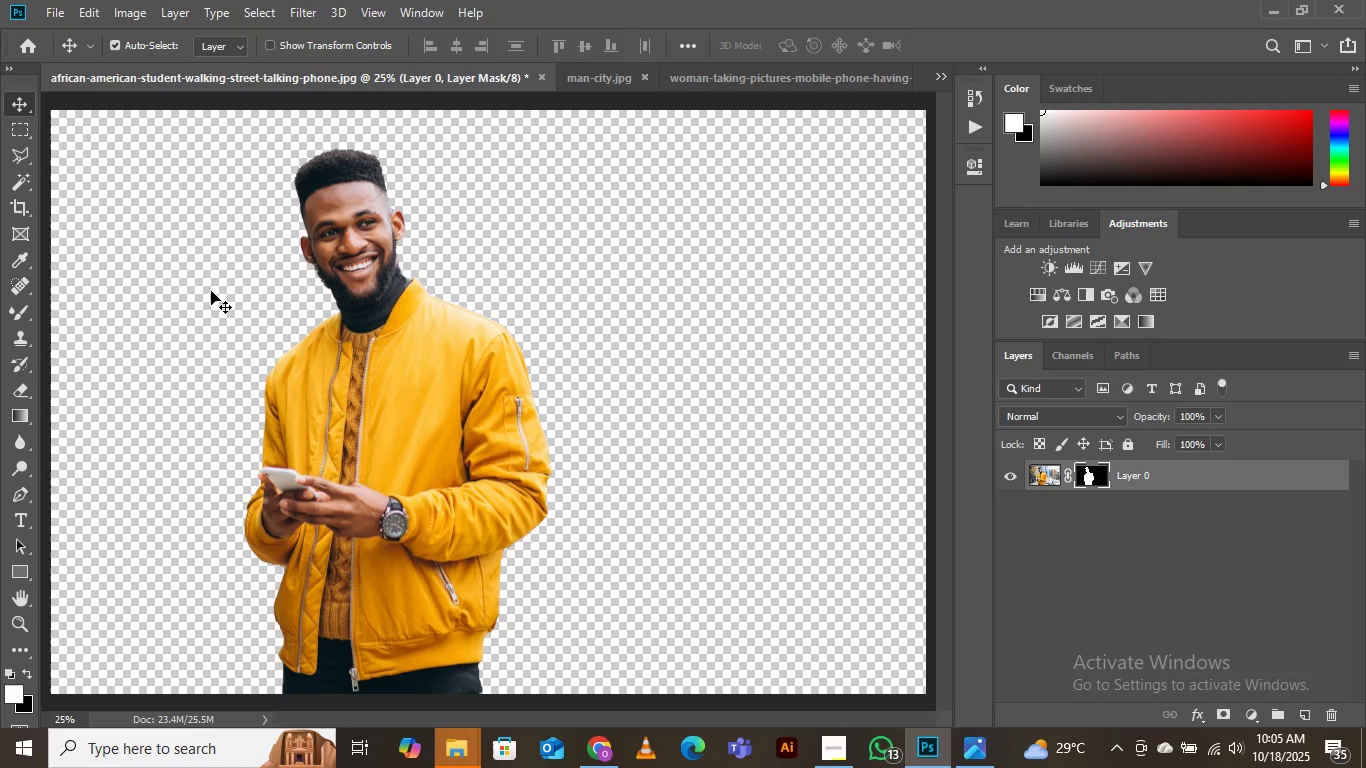 
wait(6.68)
 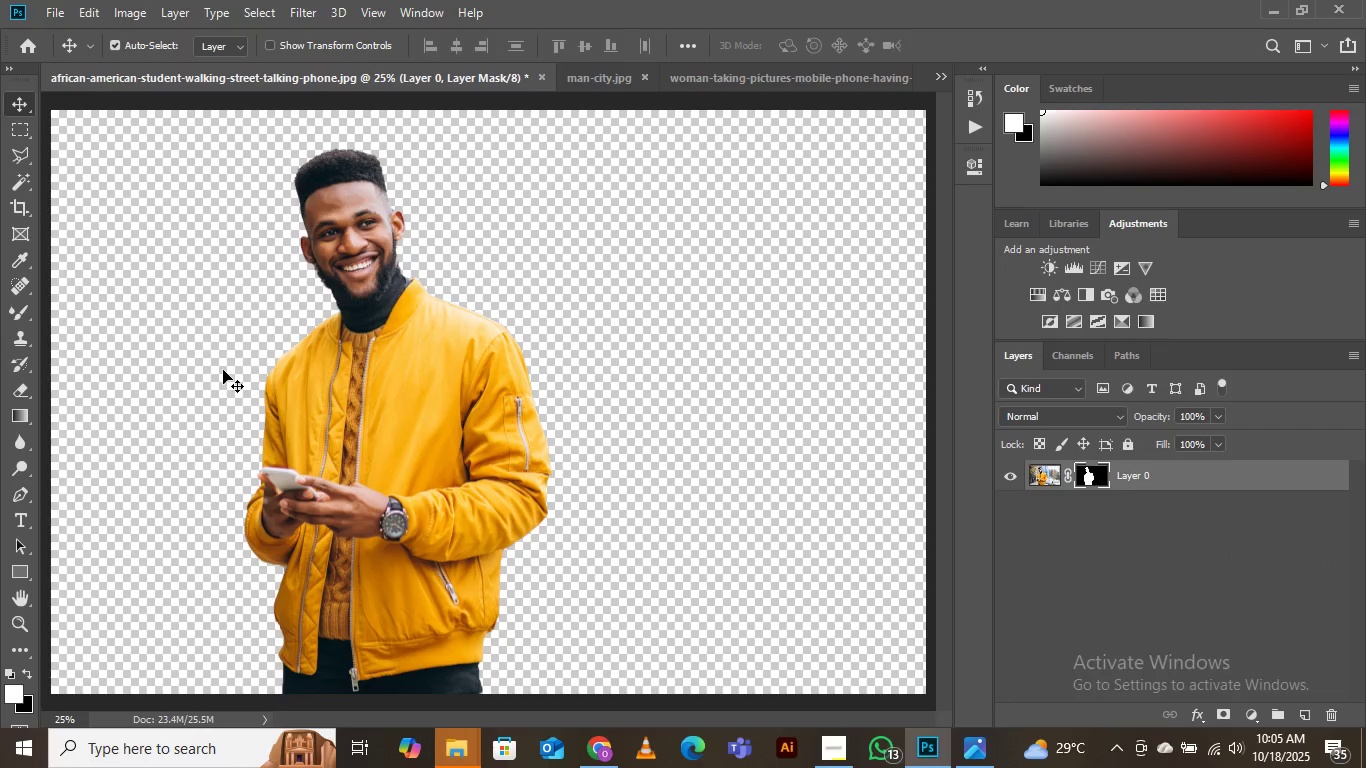 
left_click([20, 202])
 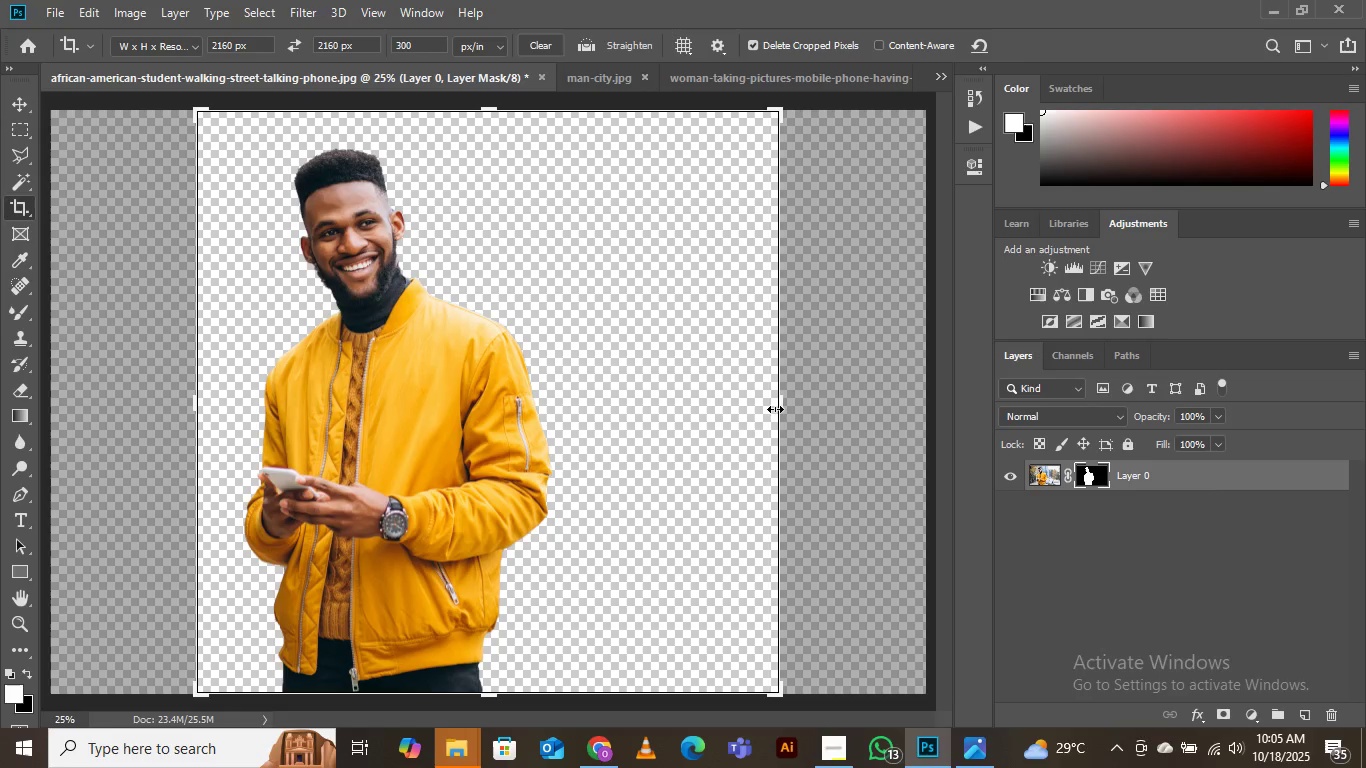 
left_click_drag(start_coordinate=[733, 416], to_coordinate=[690, 415])
 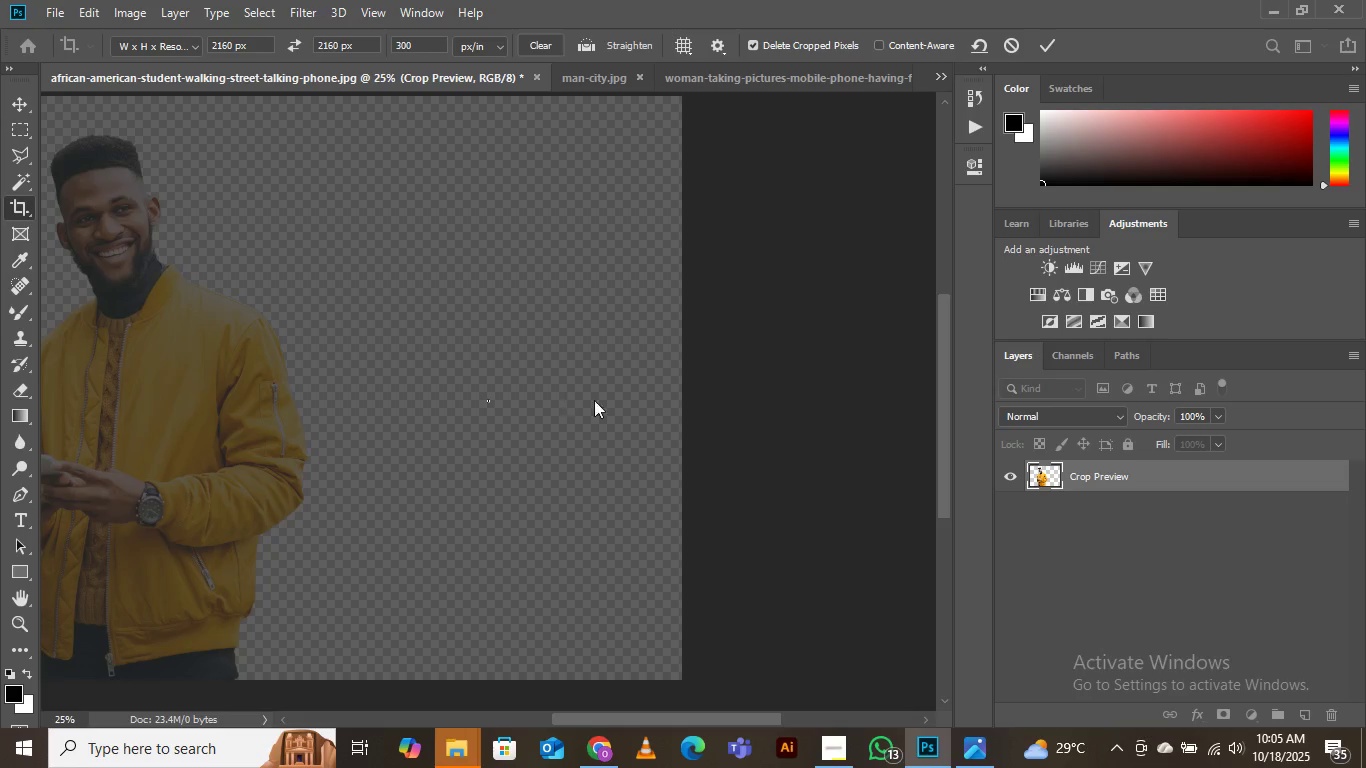 
key(Control+Z)
 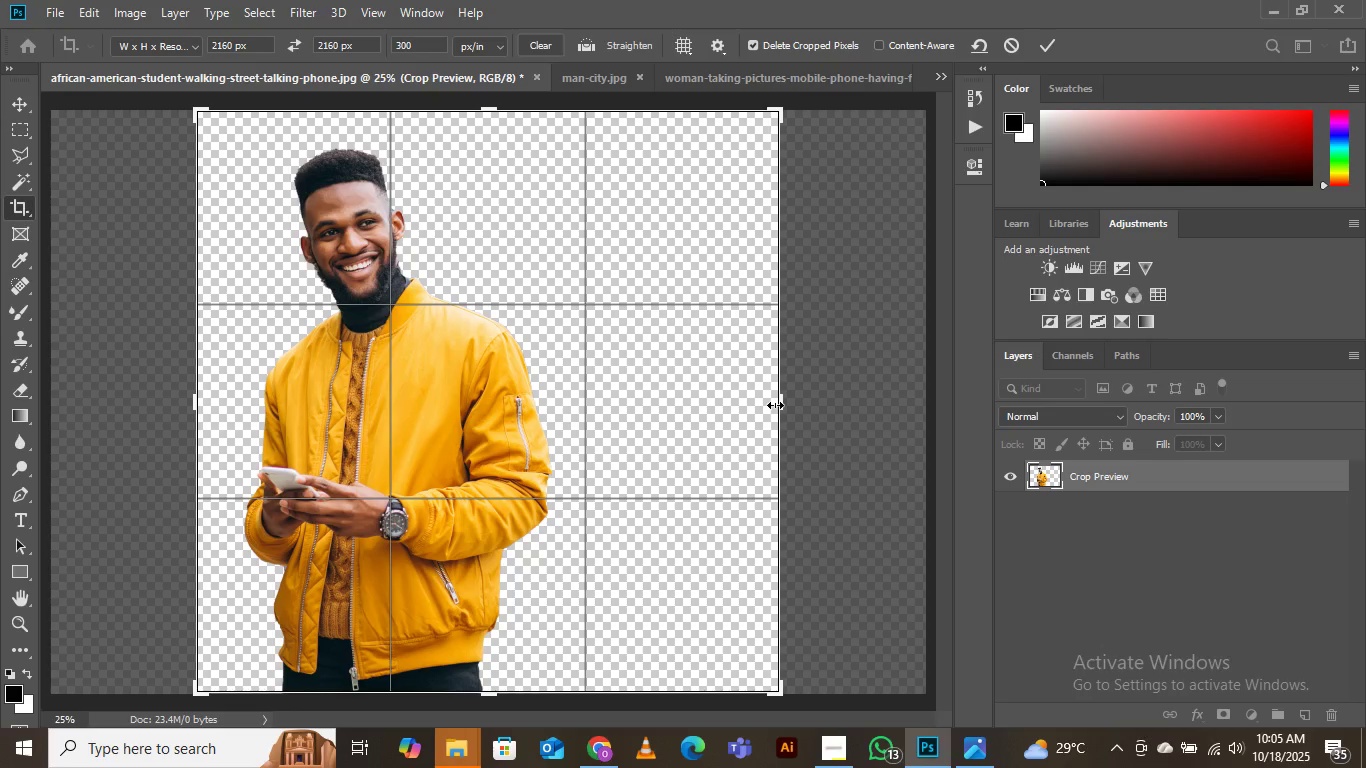 
left_click_drag(start_coordinate=[776, 404], to_coordinate=[787, 429])